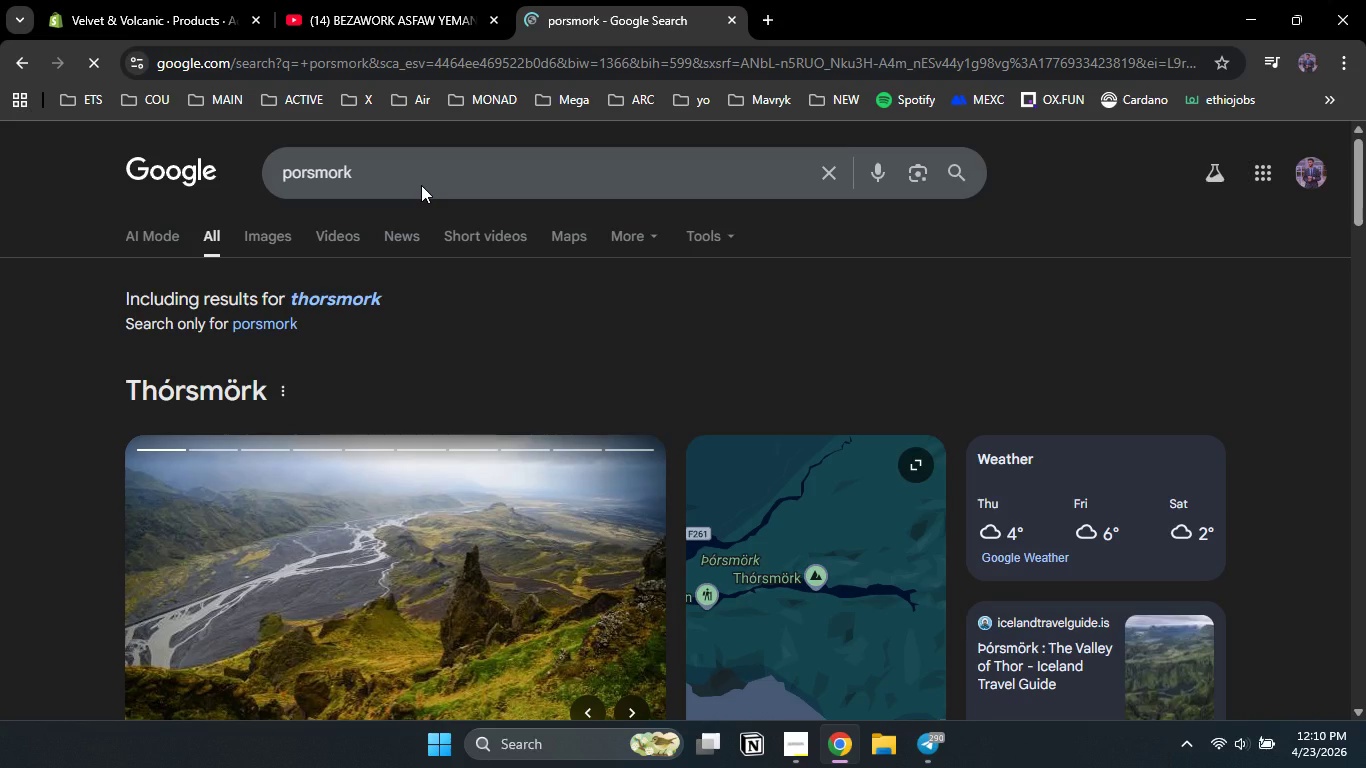 
wait(8.0)
 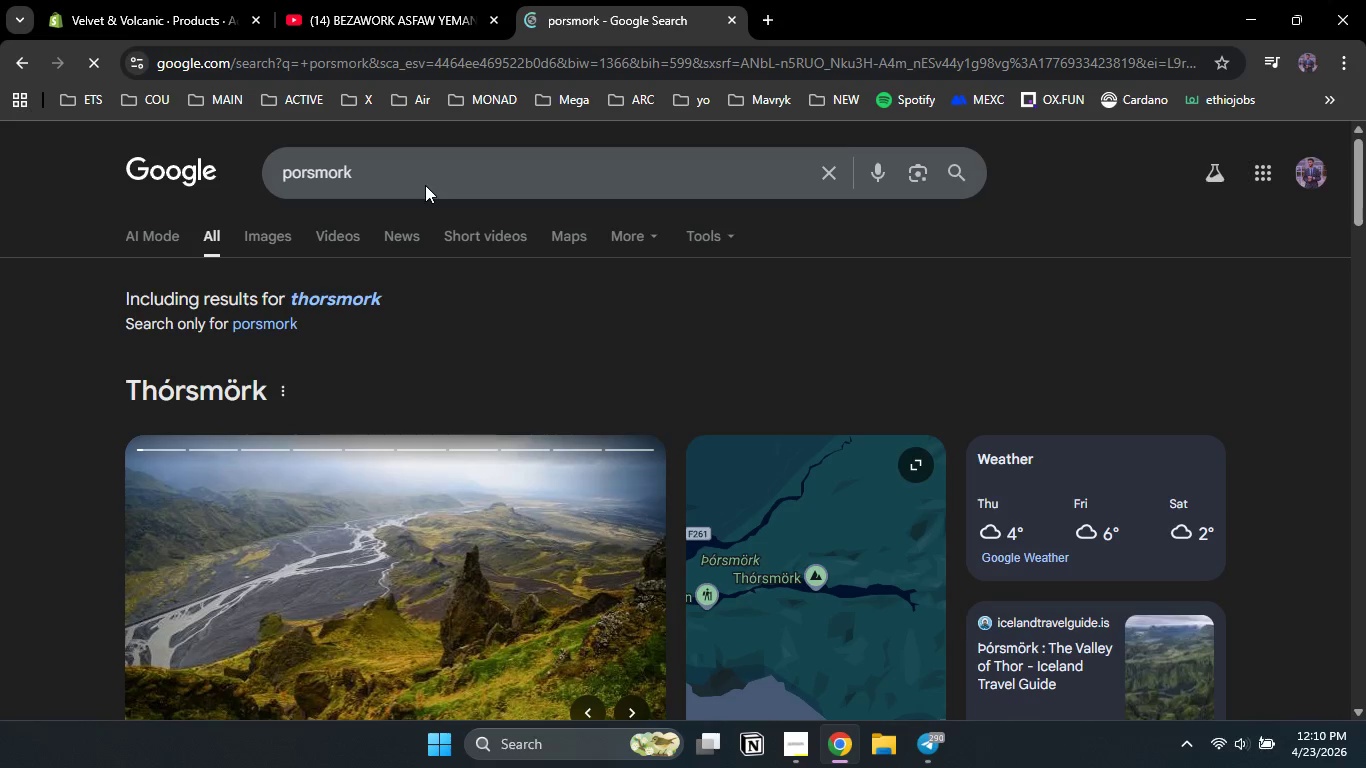 
scroll: coordinate [421, 189], scroll_direction: down, amount: 5.0
 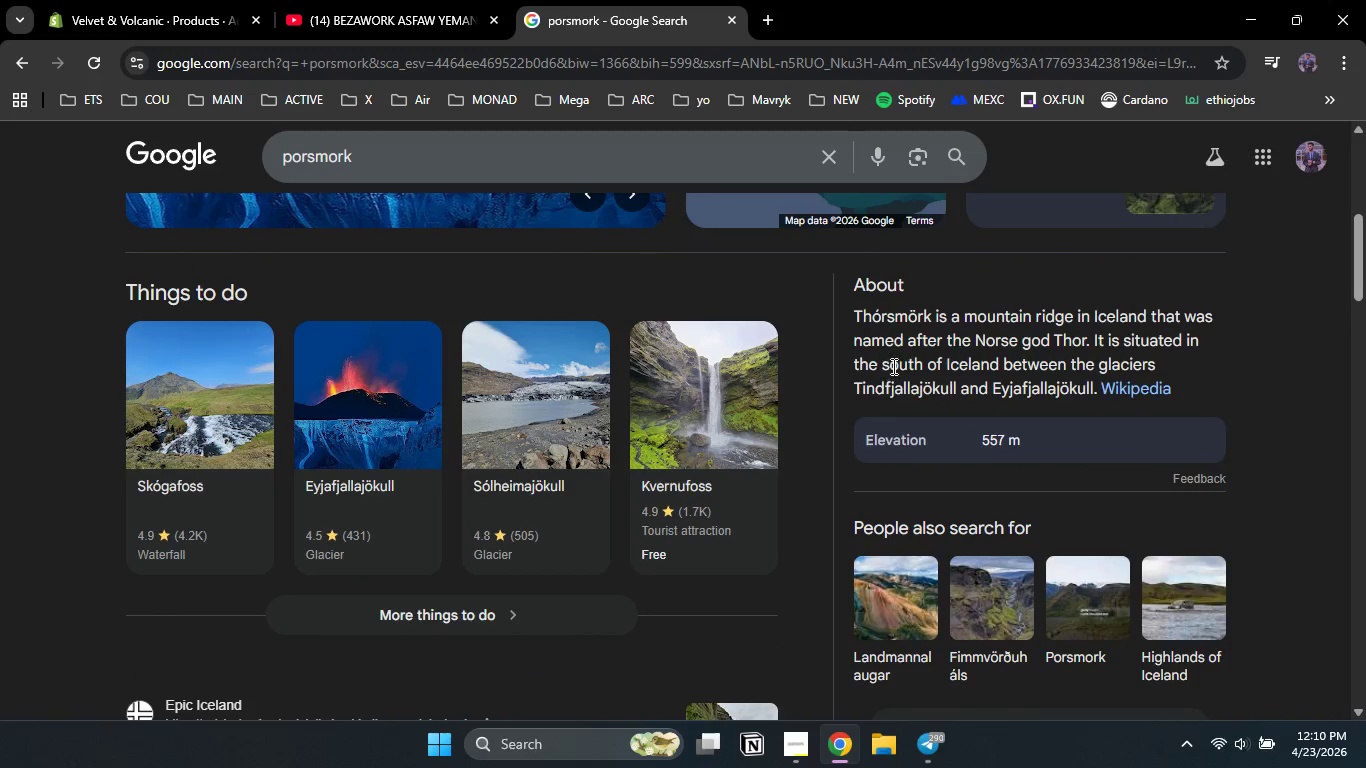 
wait(8.23)
 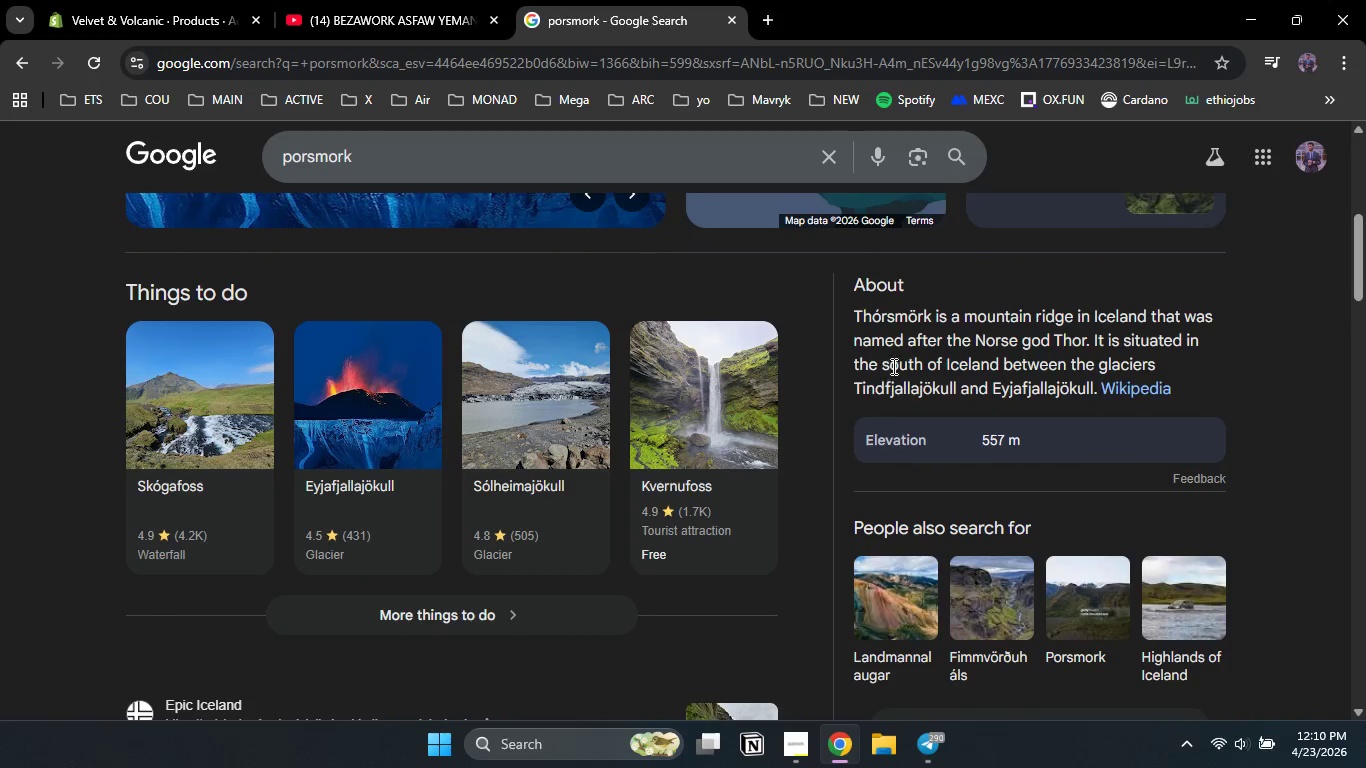 
double_click([898, 316])
 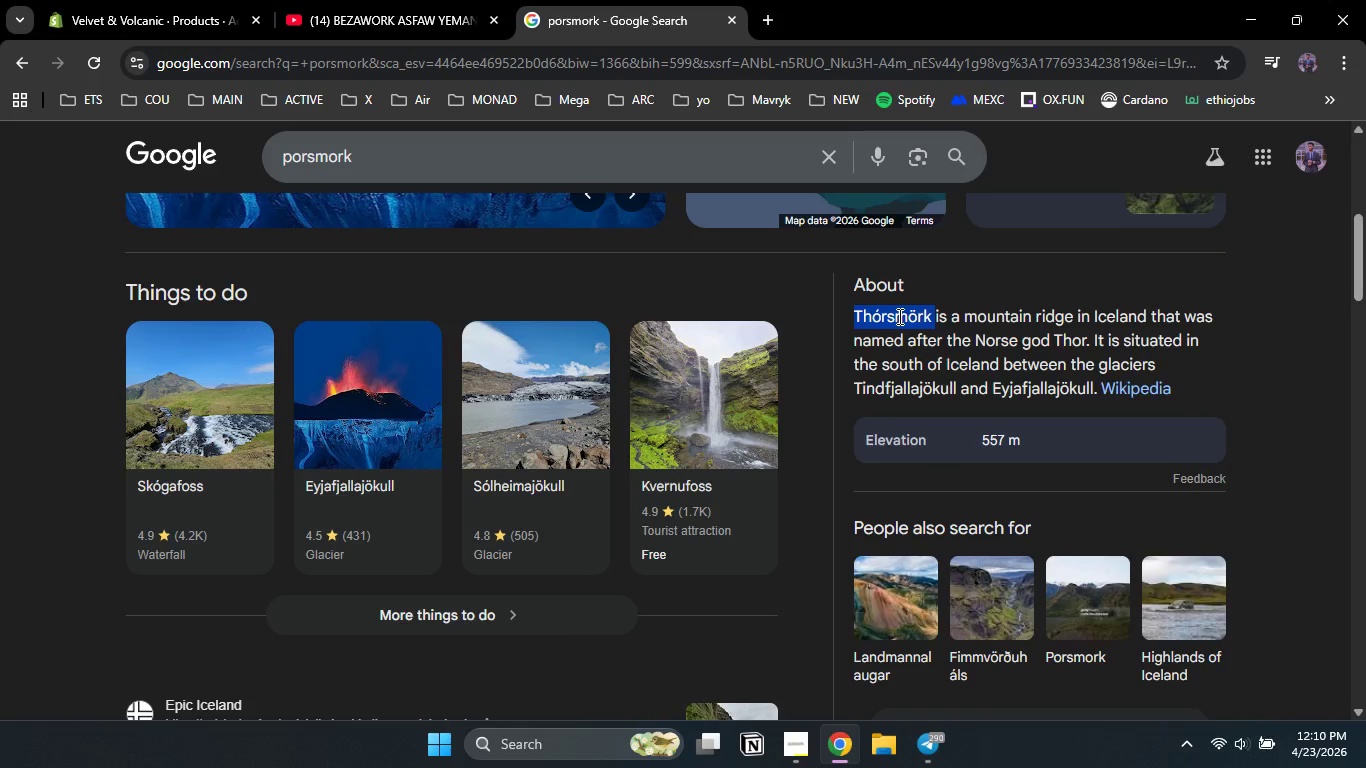 
key(Control+C)
 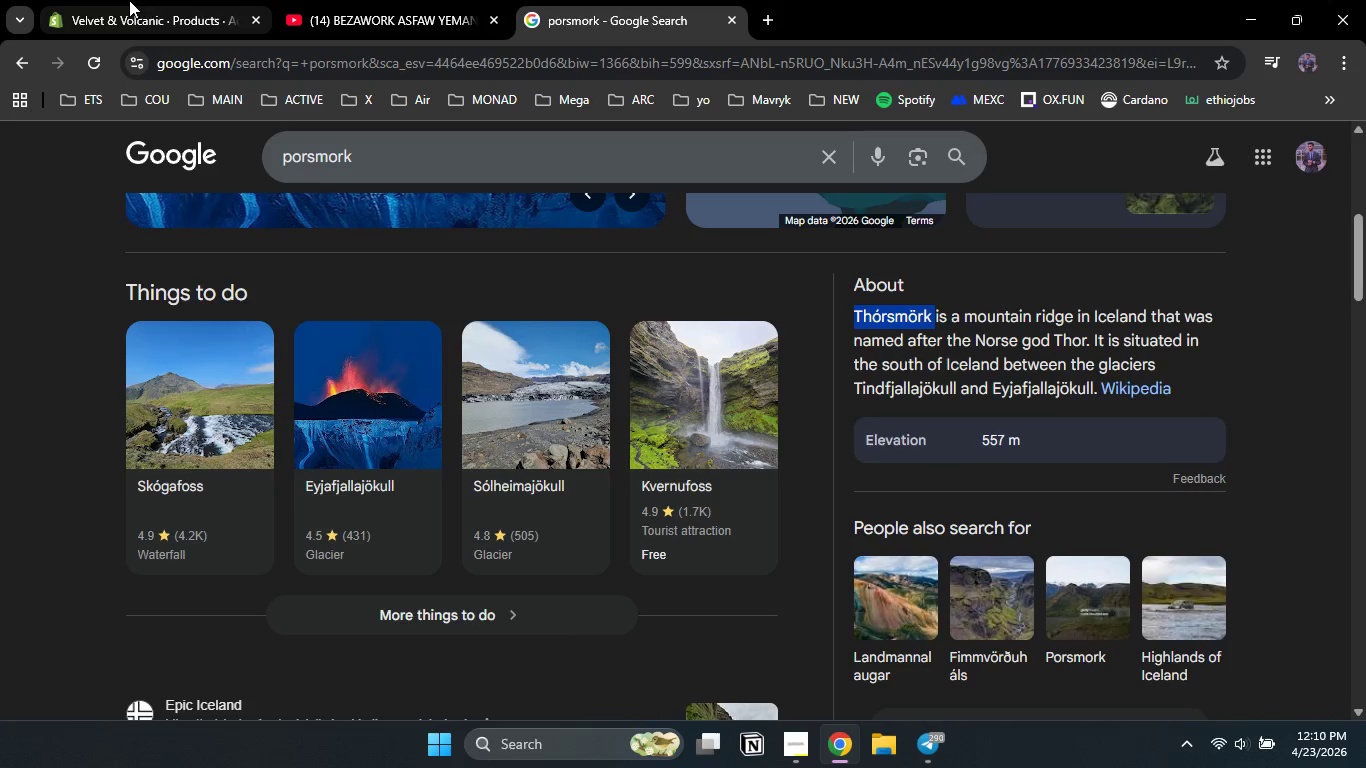 
left_click([129, 0])
 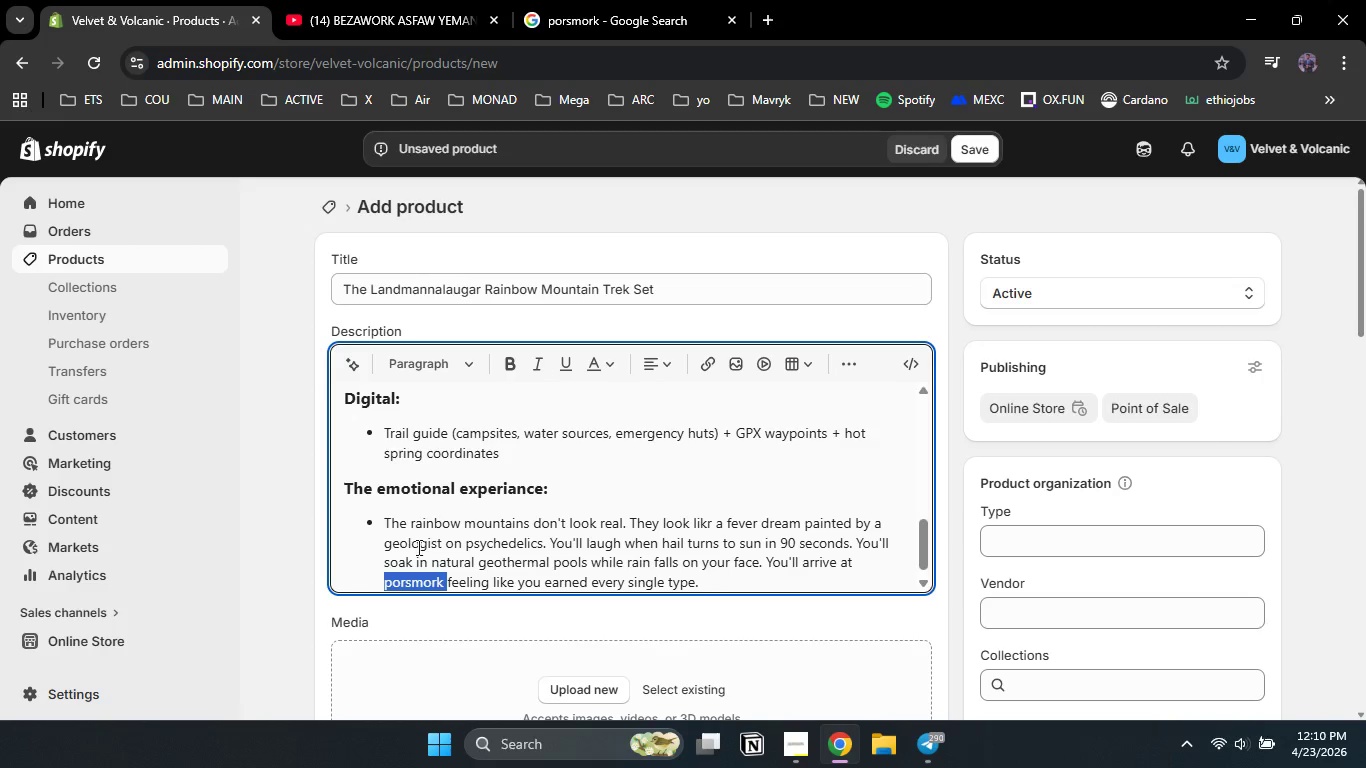 
key(Control+V)
 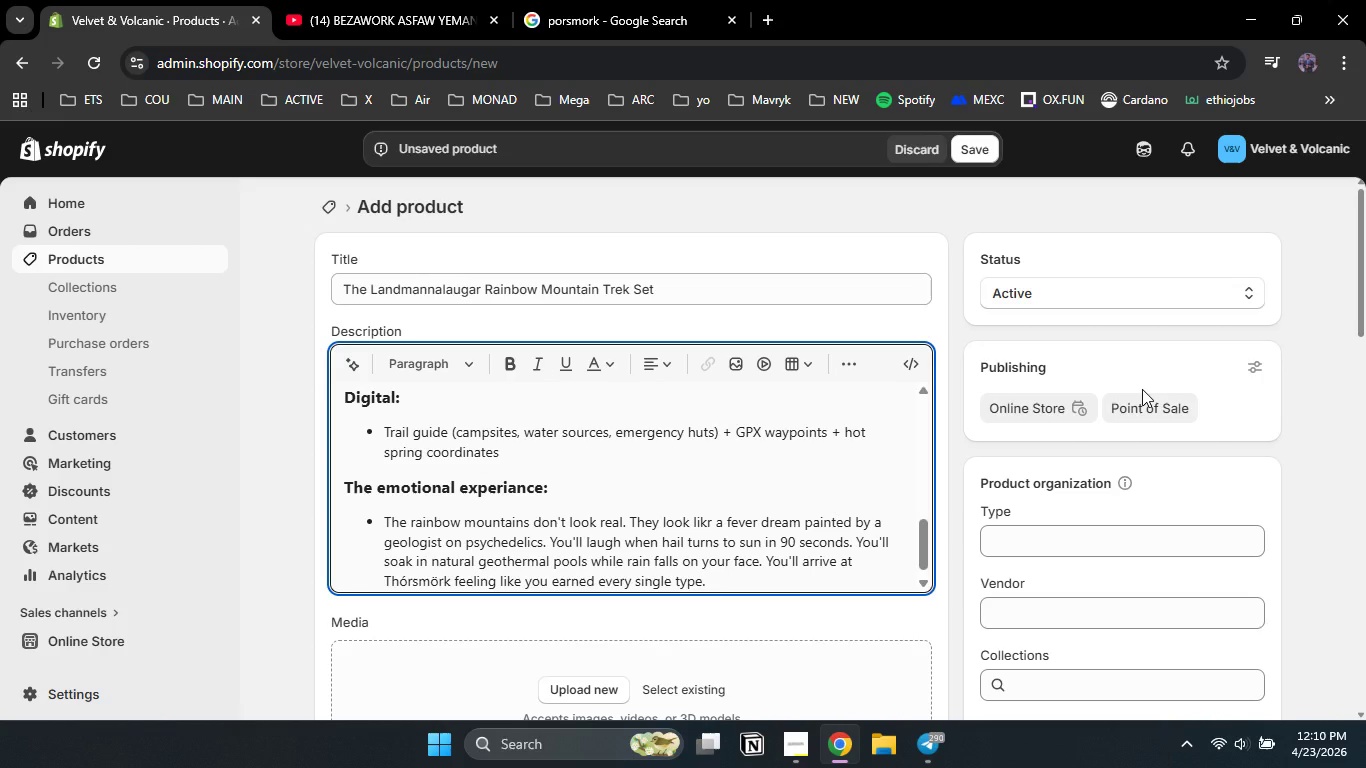 
scroll: coordinate [1142, 389], scroll_direction: down, amount: 3.0
 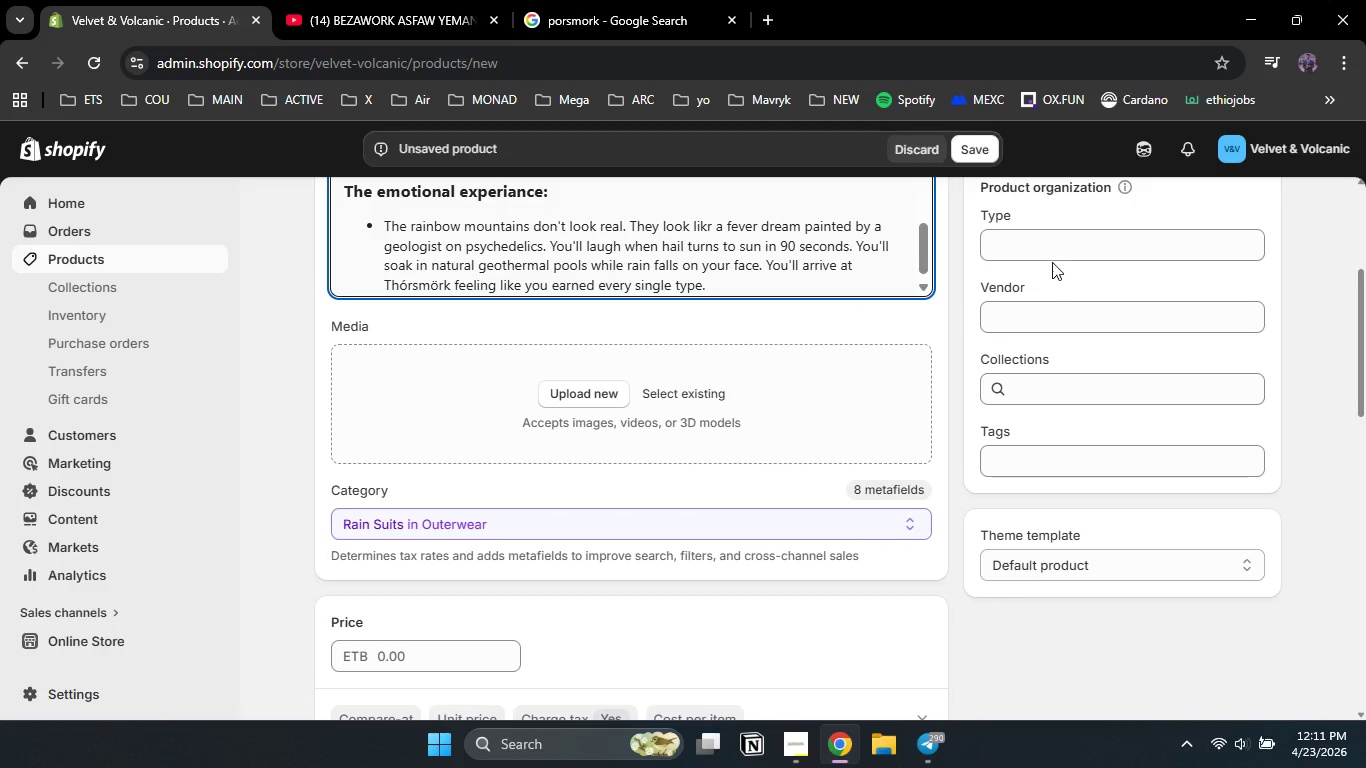 
left_click([1051, 257])
 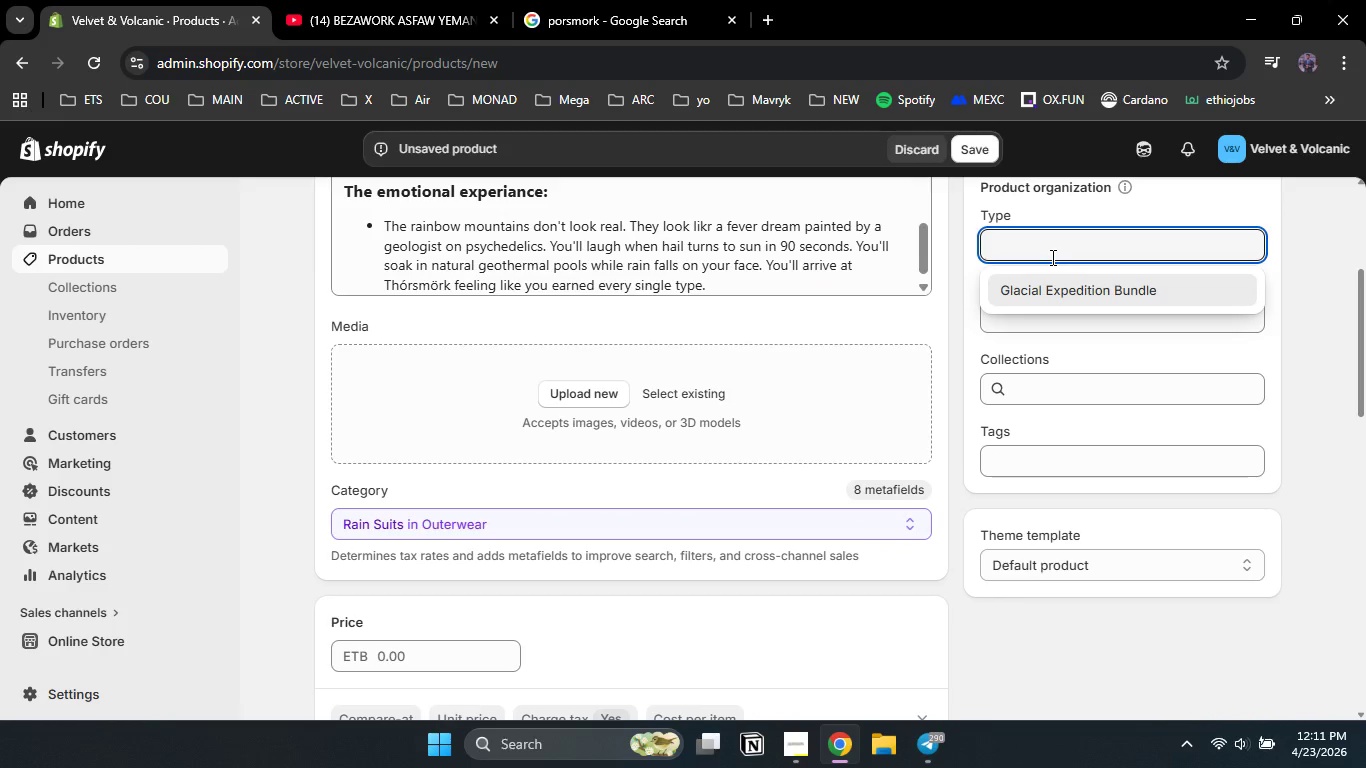 
type(Highlands Trekking Bundle)
 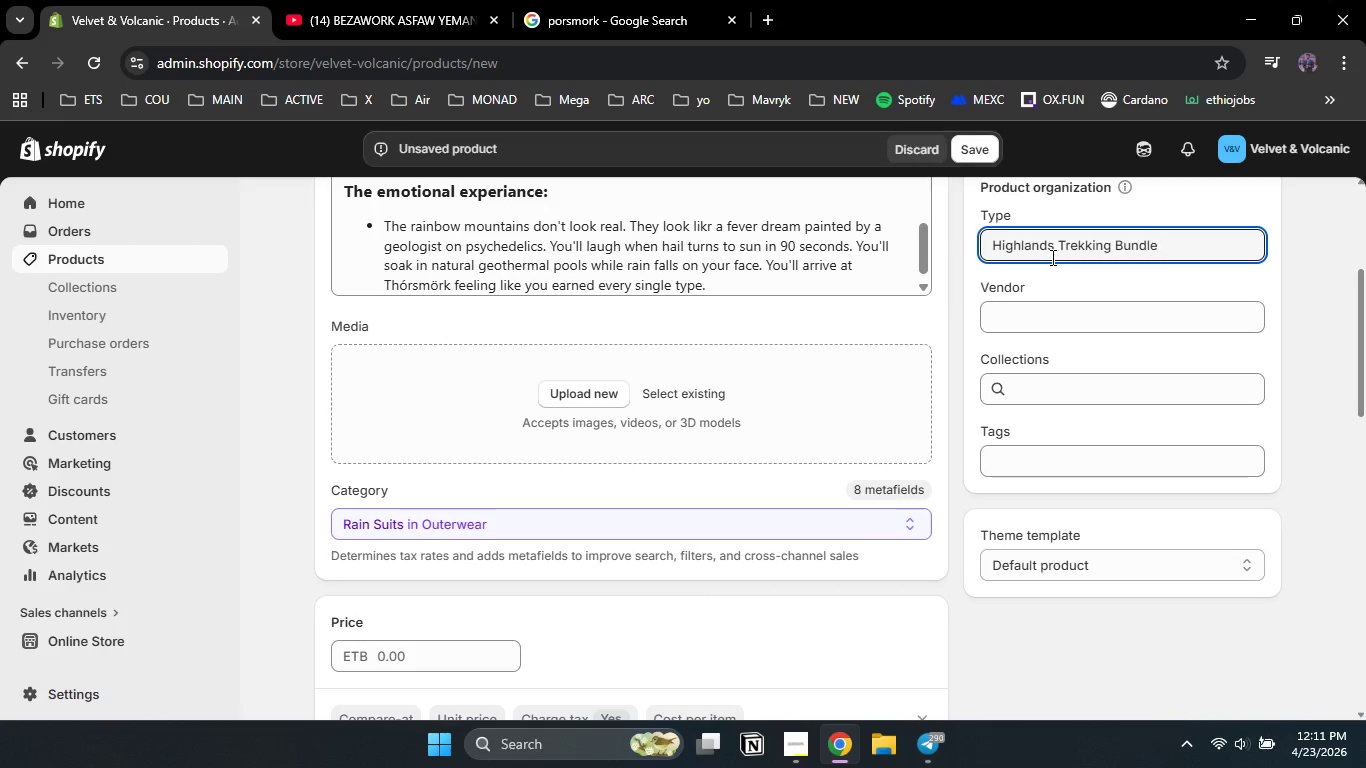 
left_click([1054, 323])
 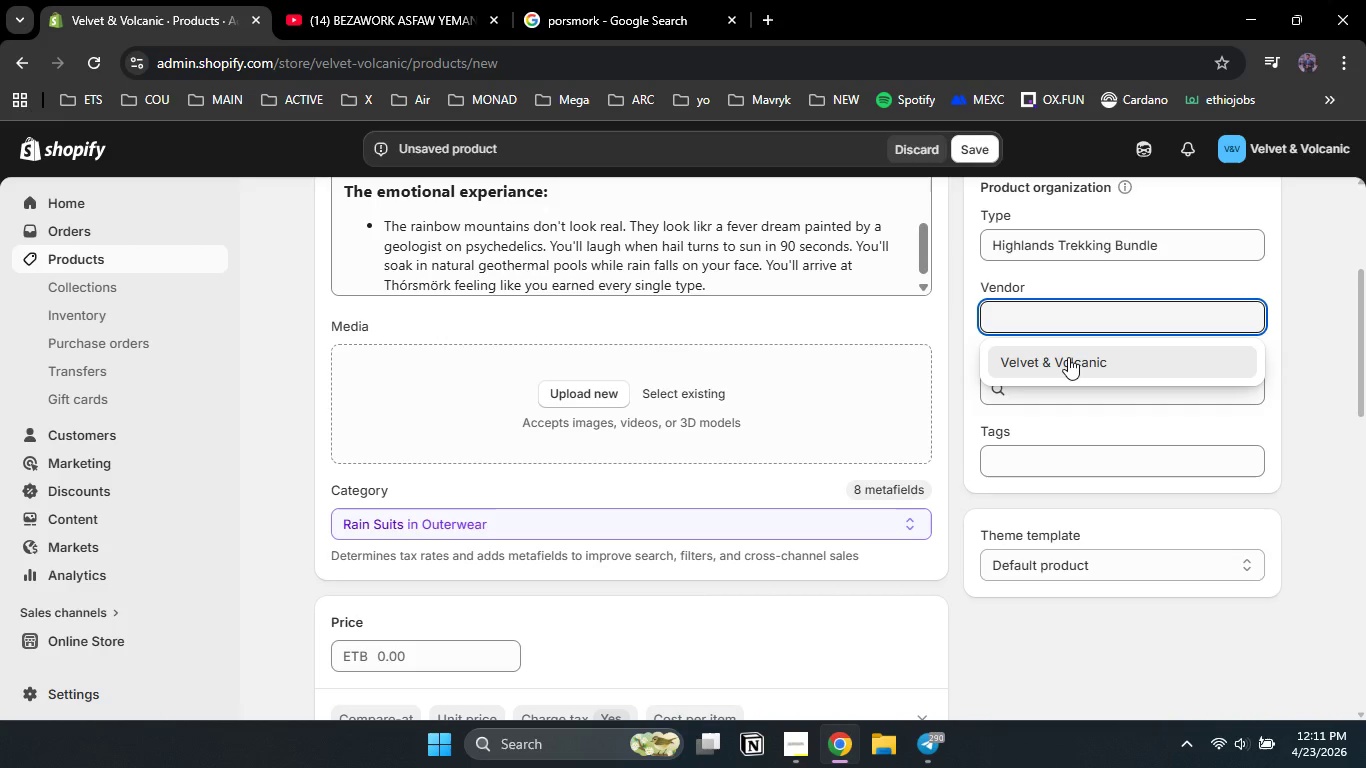 
left_click([1068, 357])
 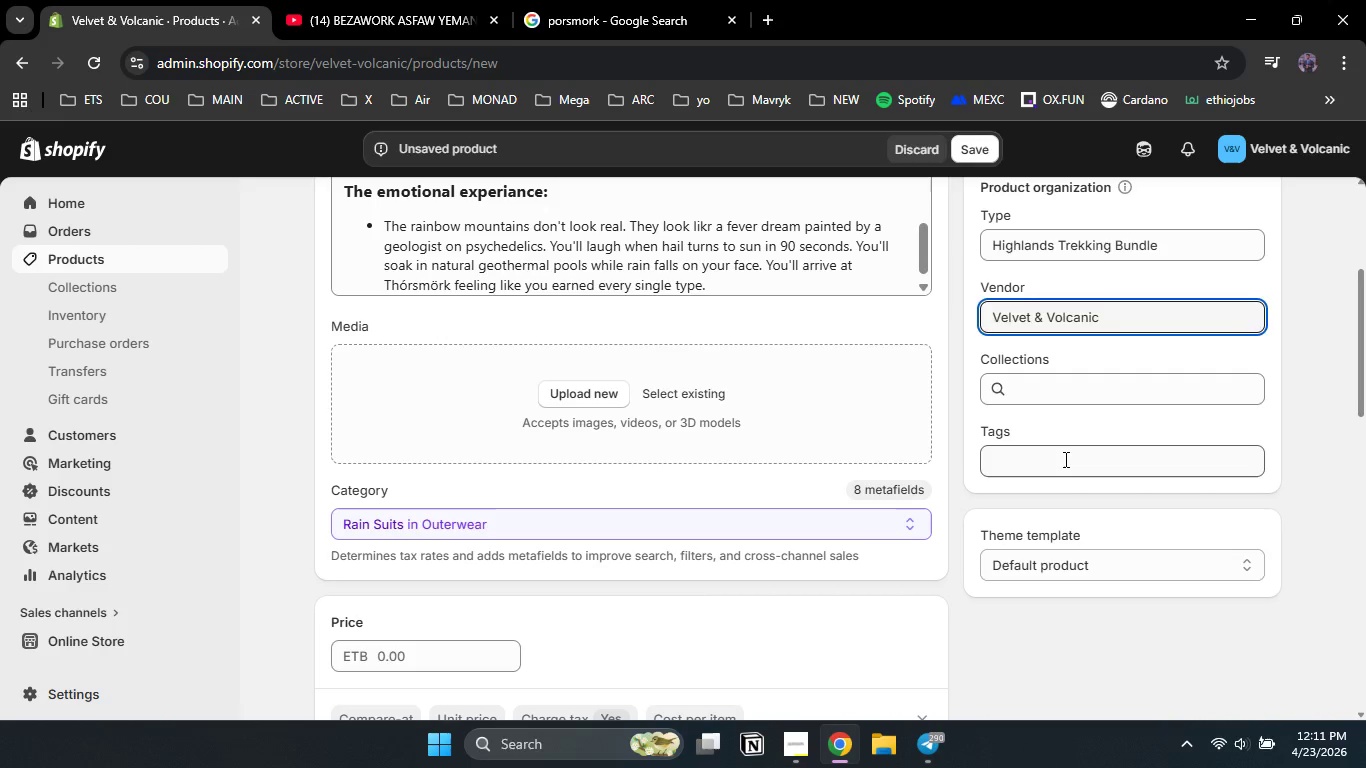 
left_click([1064, 459])
 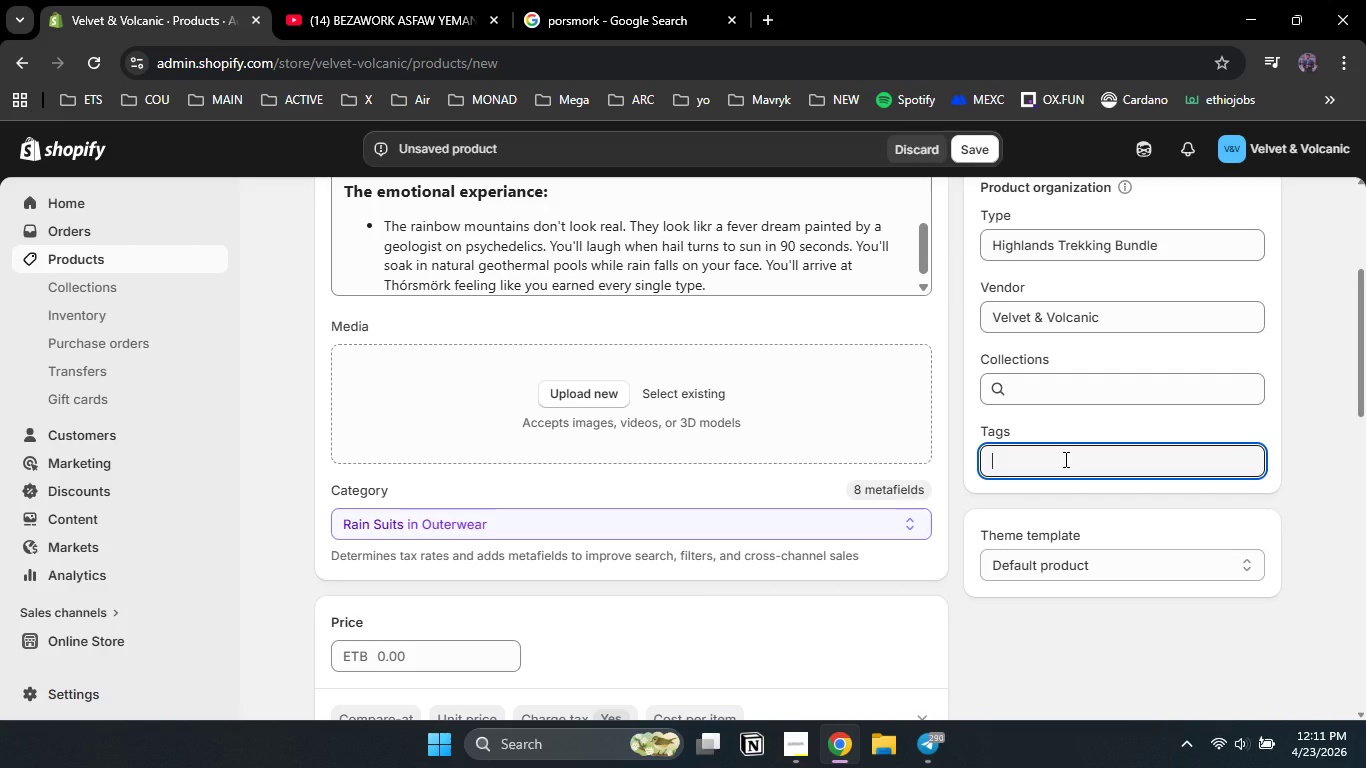 
type(V)
key(Backspace)
type(volcanic circute)
 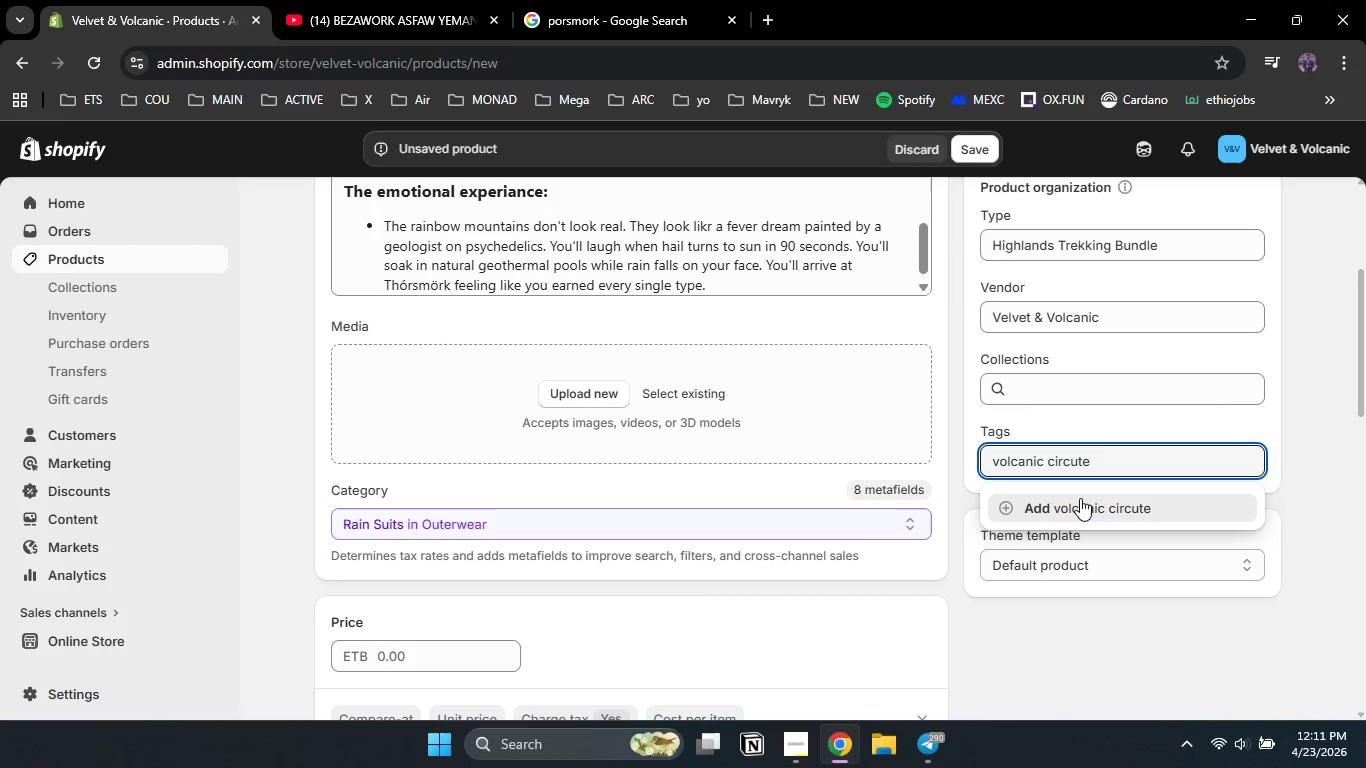 
left_click([1080, 498])
 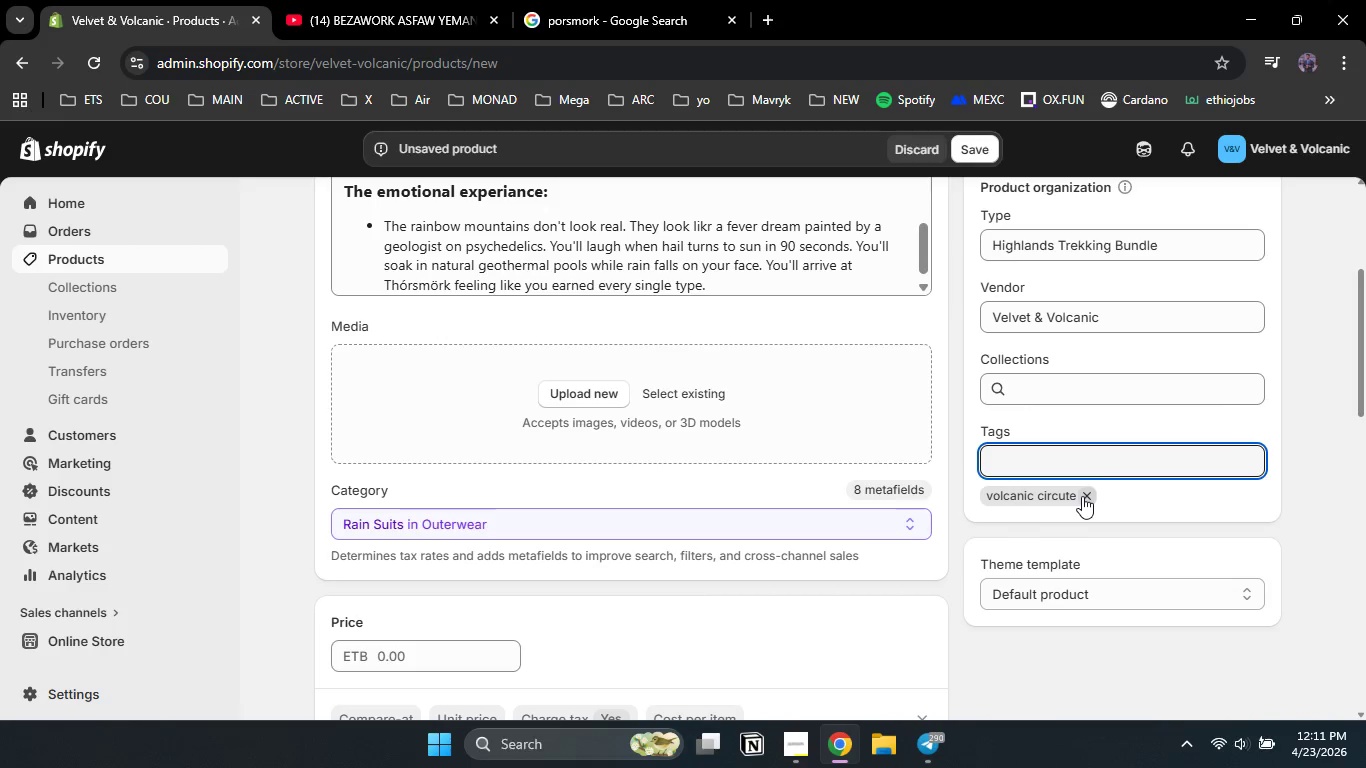 
left_click([1082, 496])
 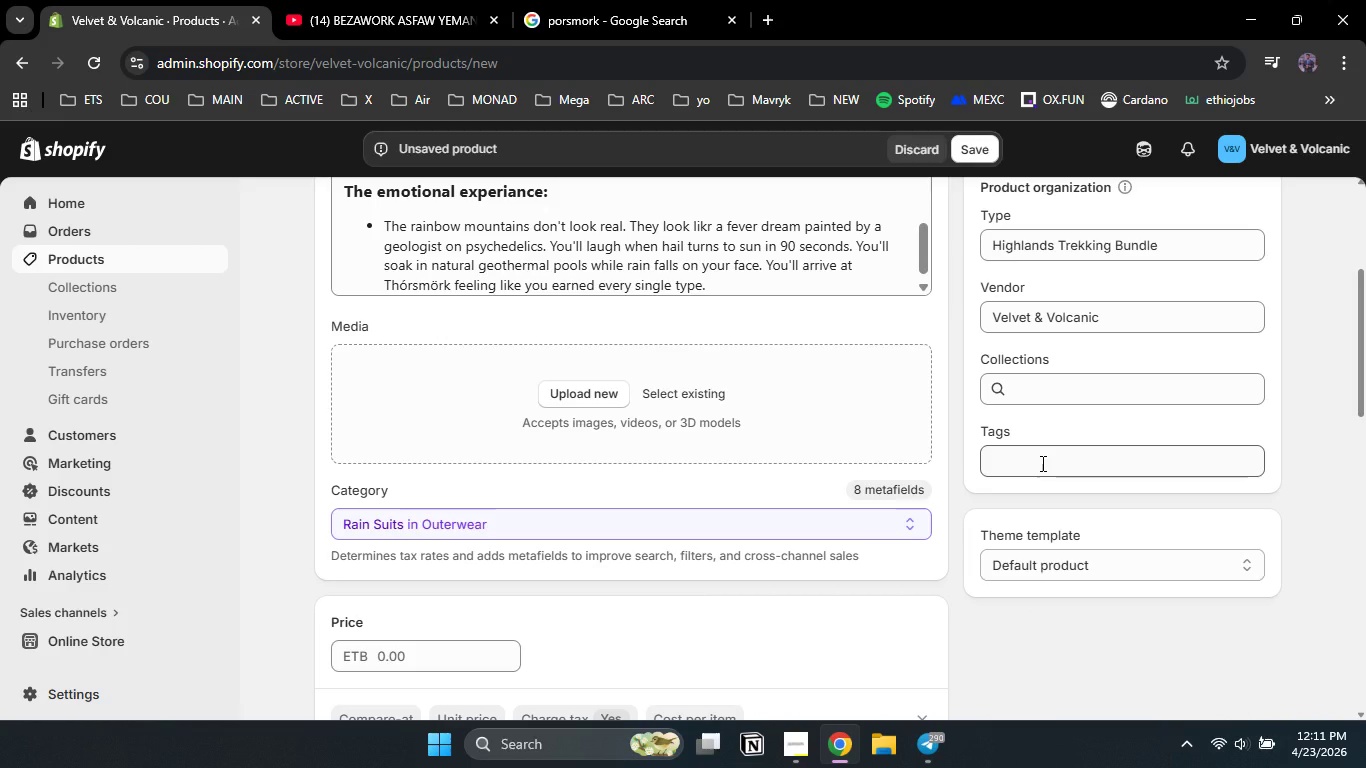 
left_click([1041, 463])
 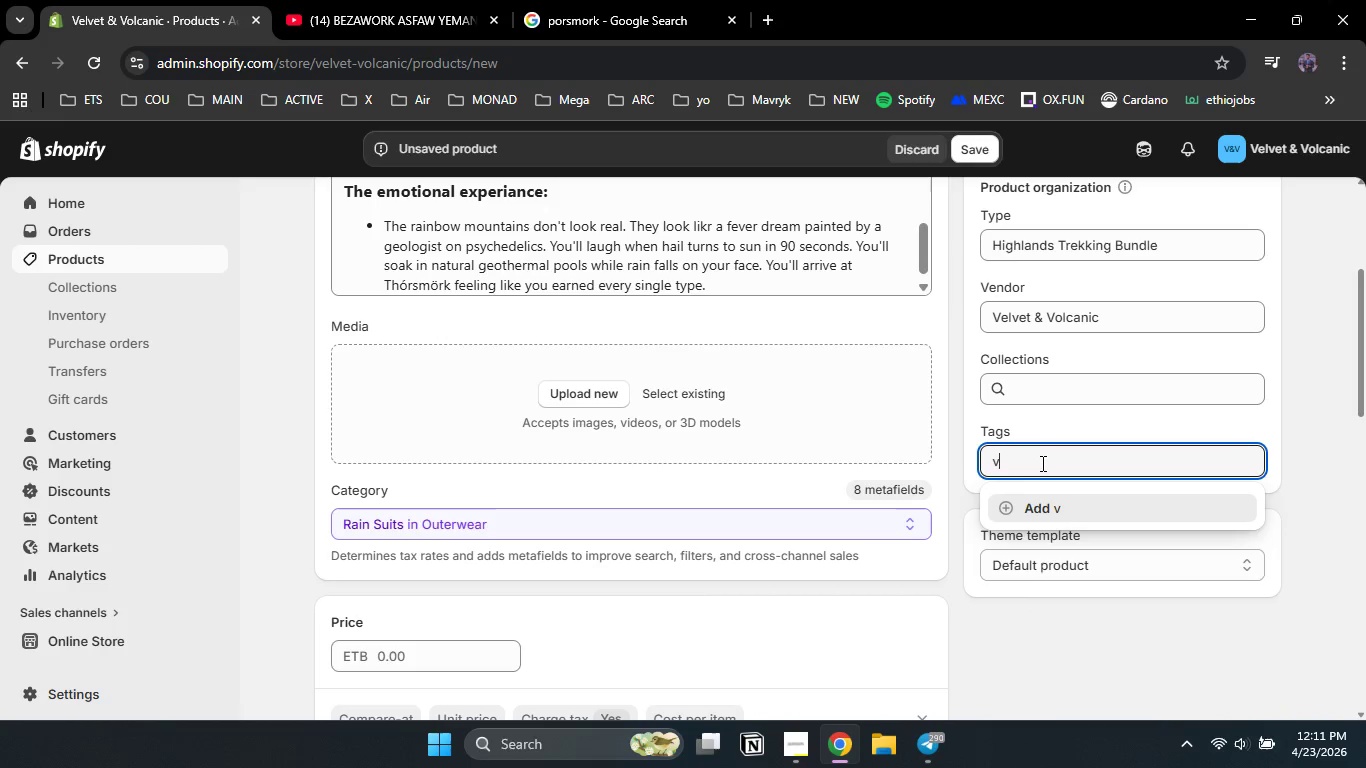 
type(volcanic cir)
 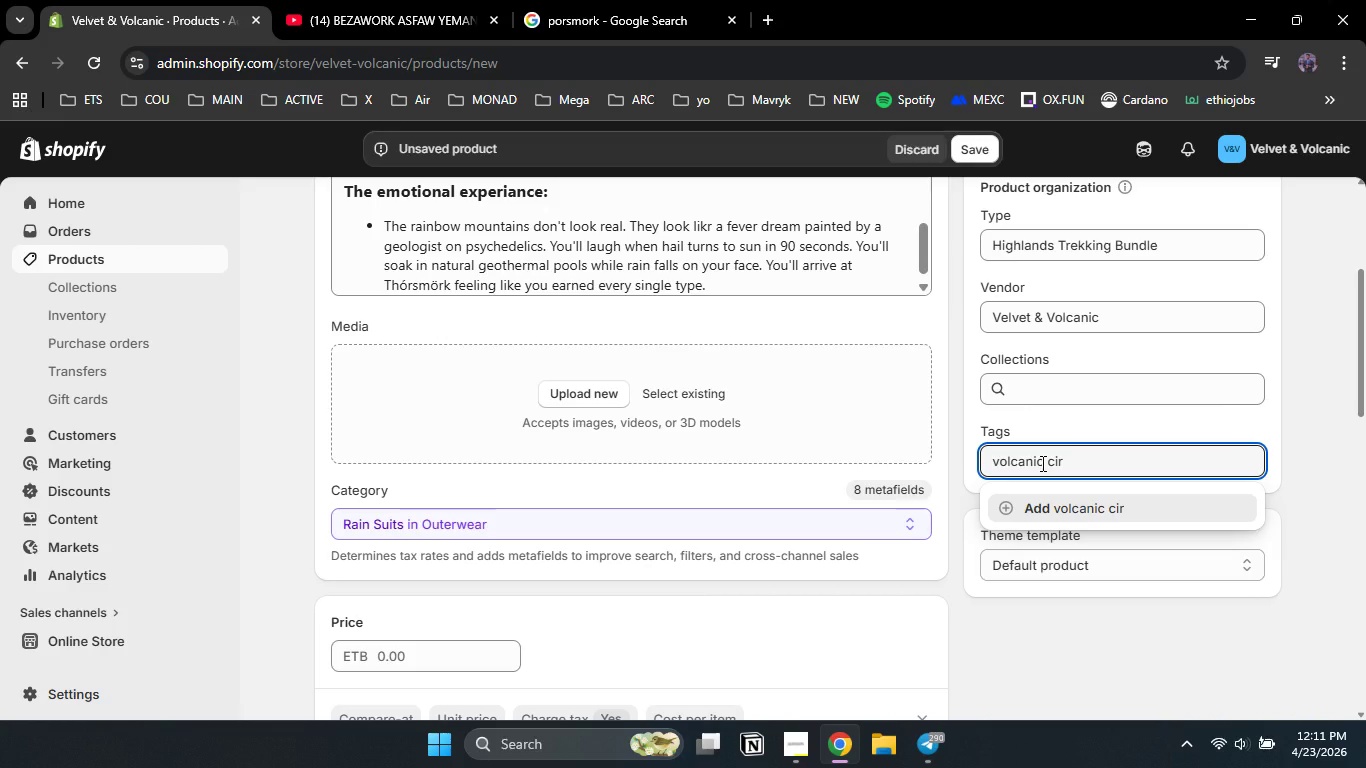 
type(cuo)
key(Backspace)
type(it)
 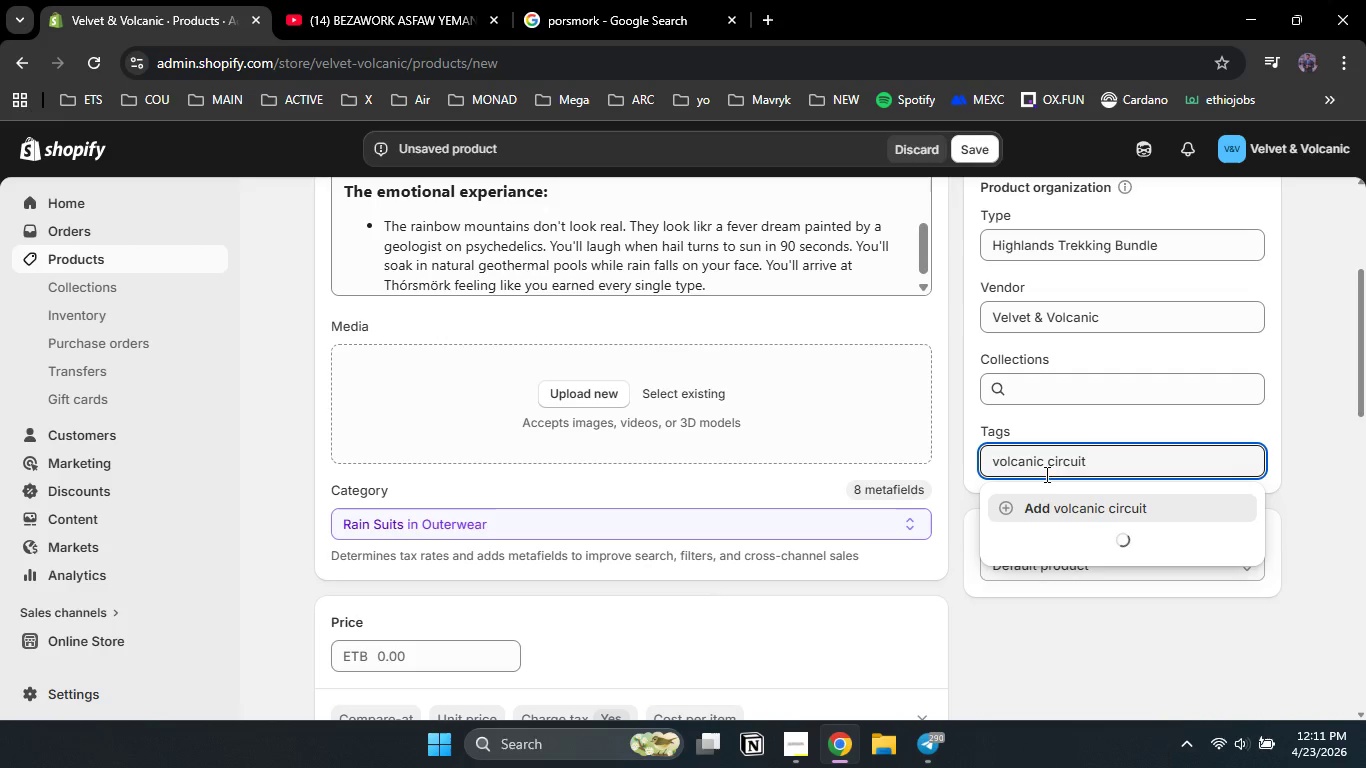 
mouse_move([1063, 477])
 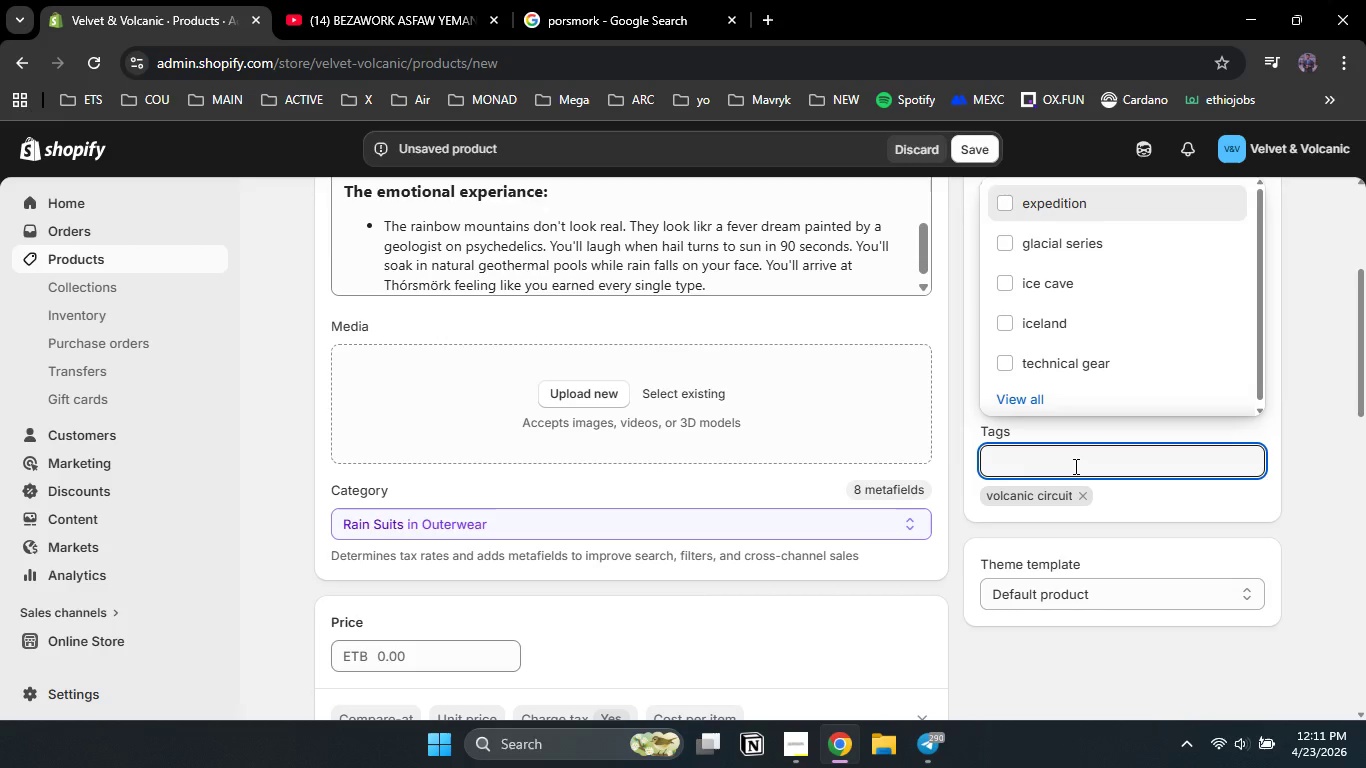 
type(lag)
key(Backspace)
type(ugavegur)
 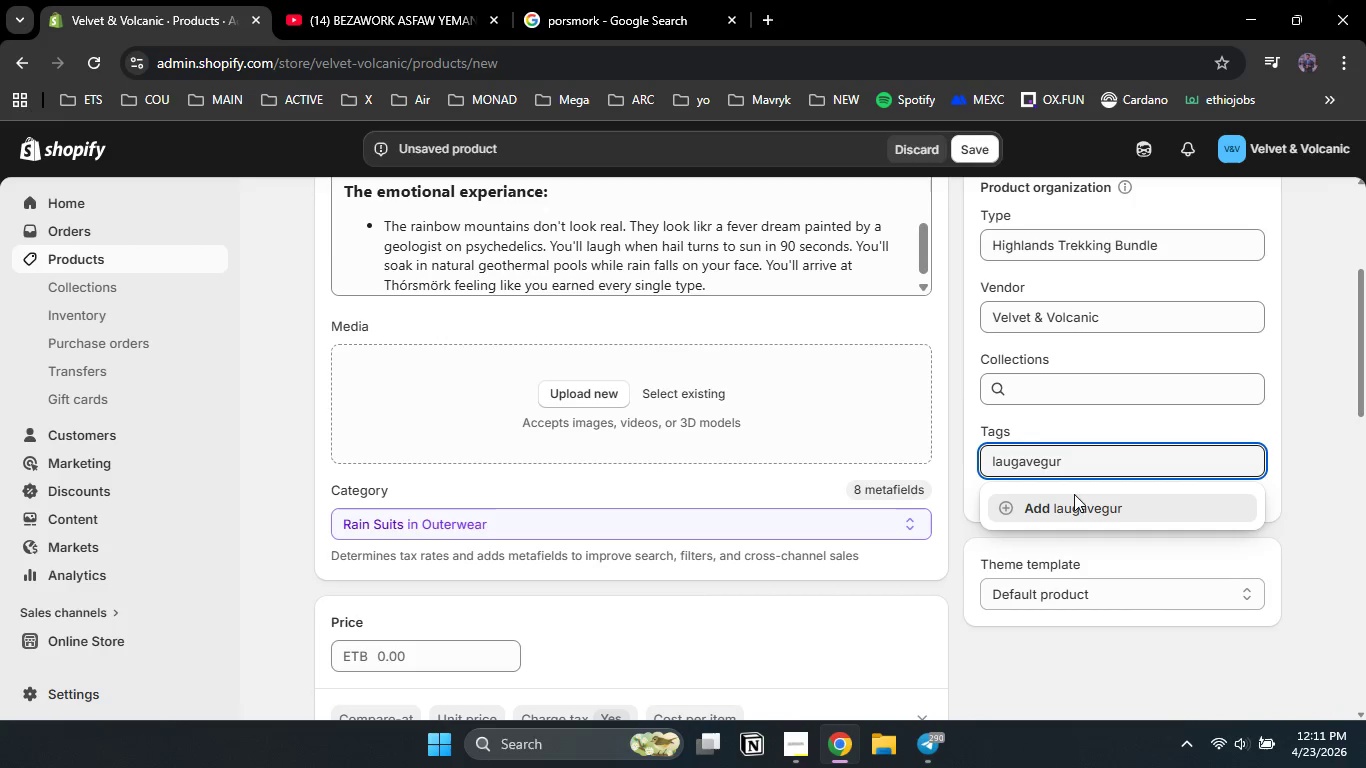 
left_click([1074, 509])
 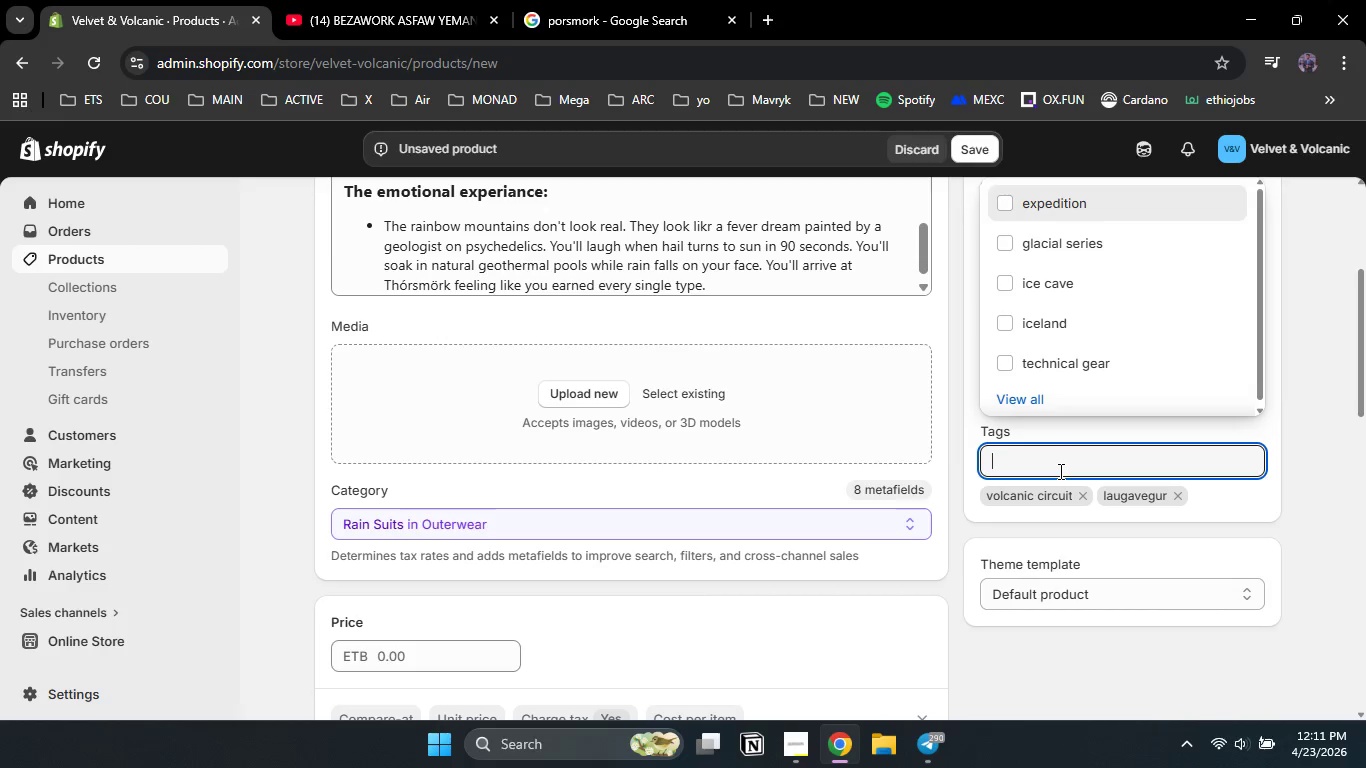 
type(iceland)
 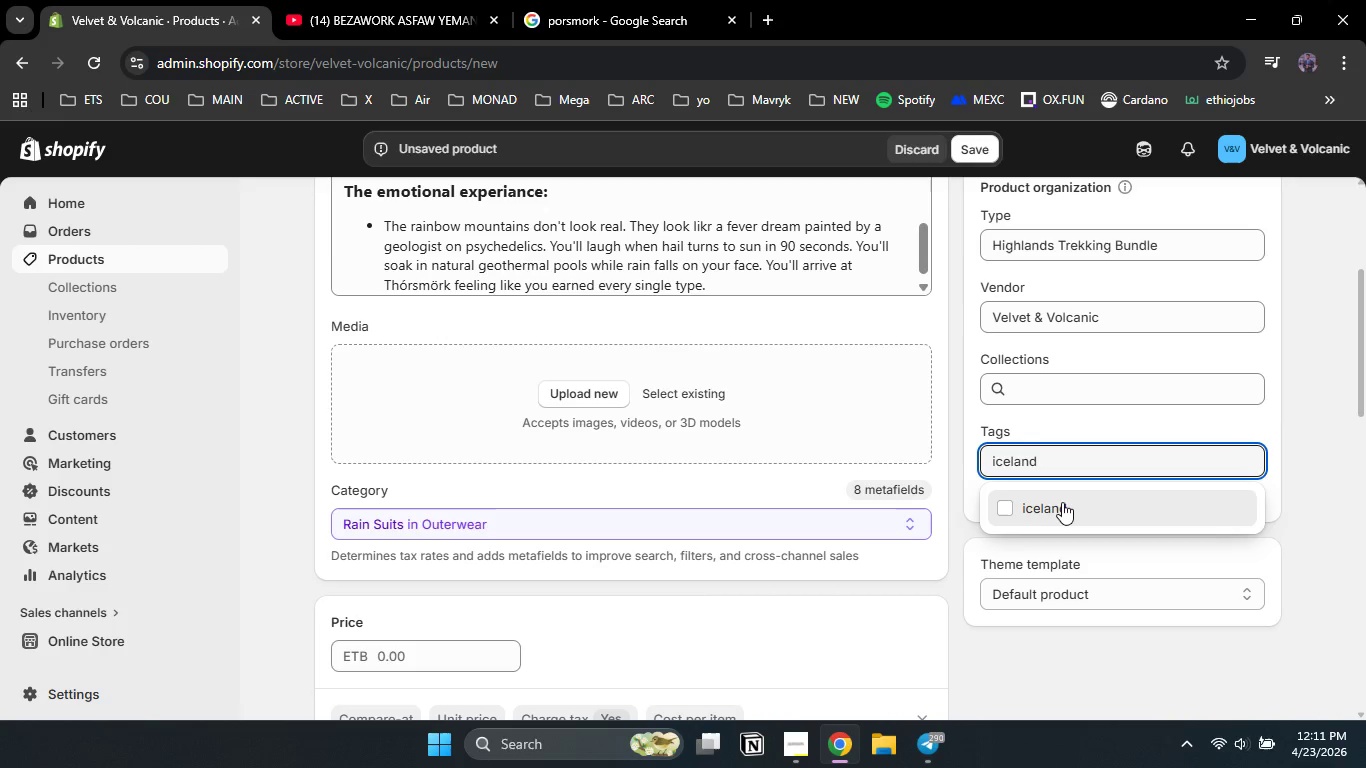 
left_click([1062, 502])
 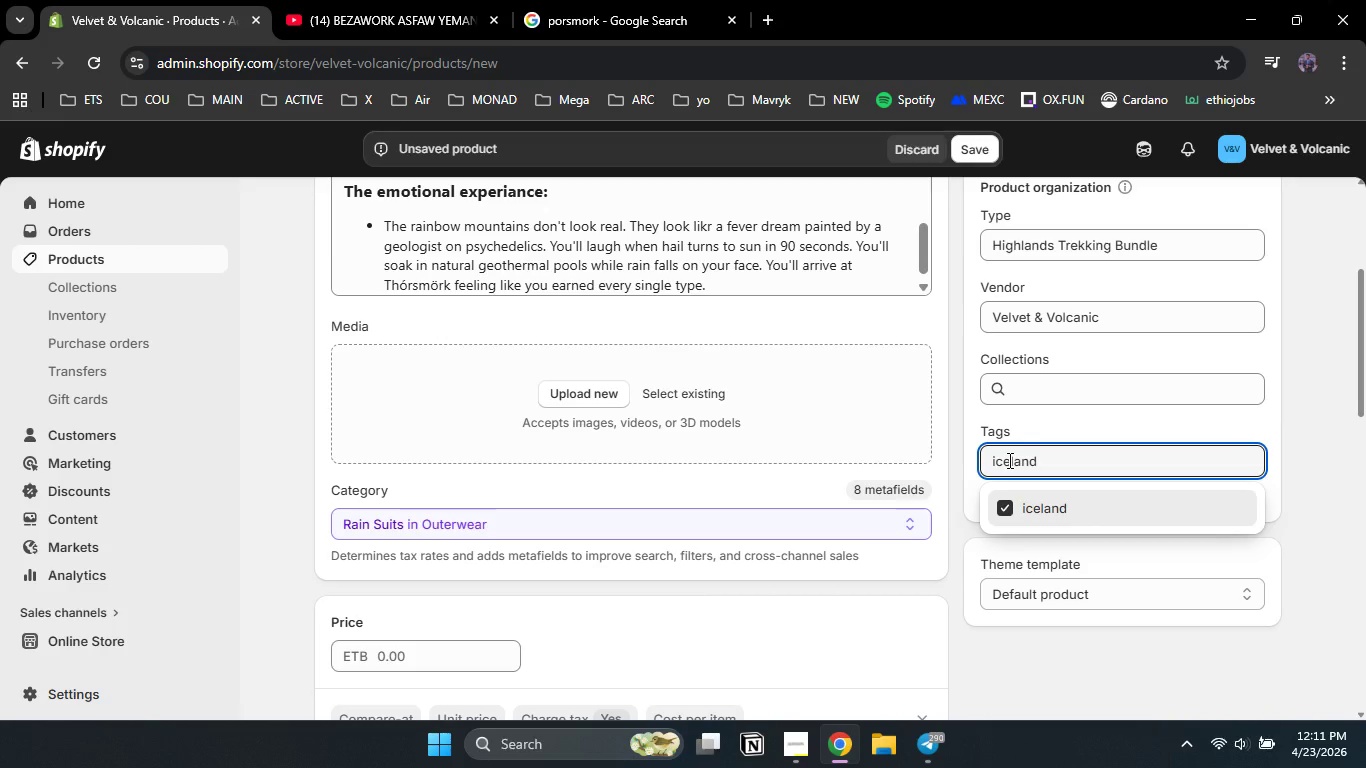 
double_click([1008, 460])
 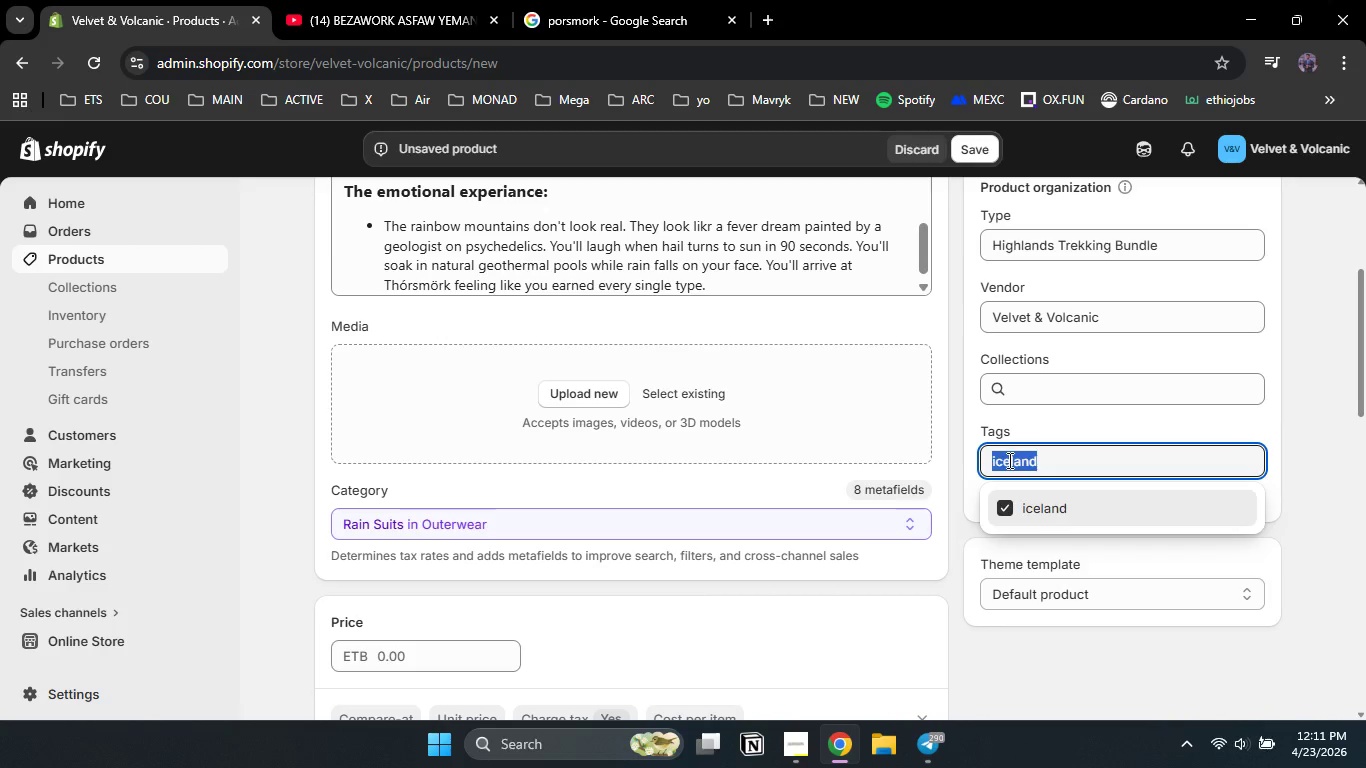 
type(hikking)
 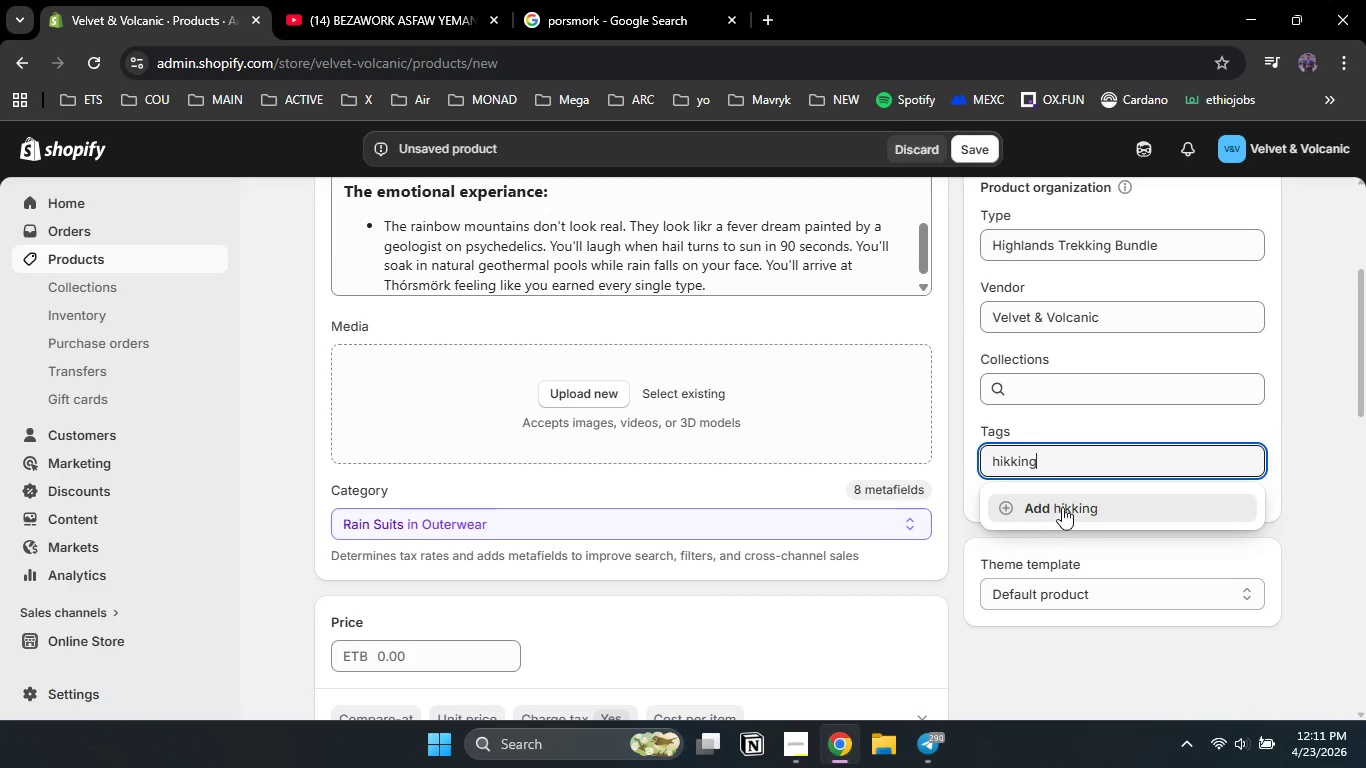 
left_click([1014, 460])
 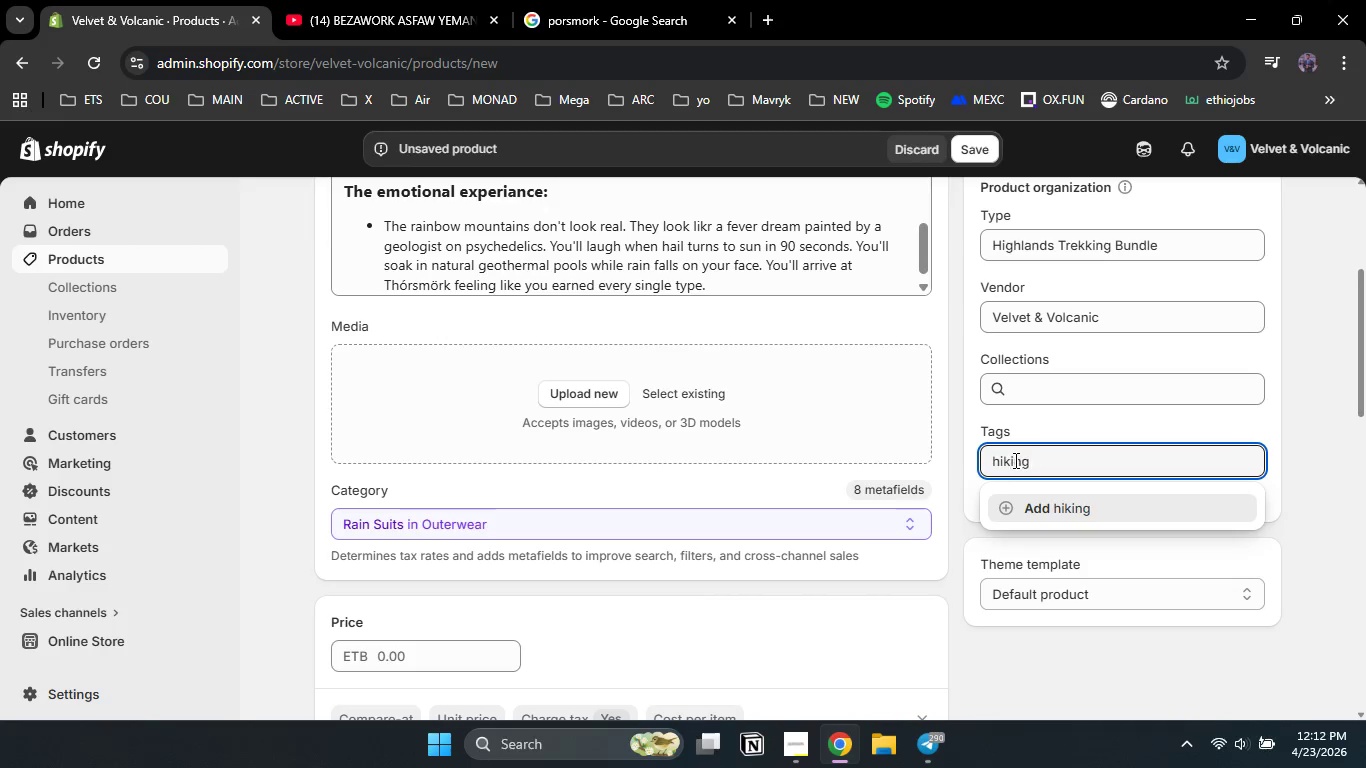 
key(Backspace)
 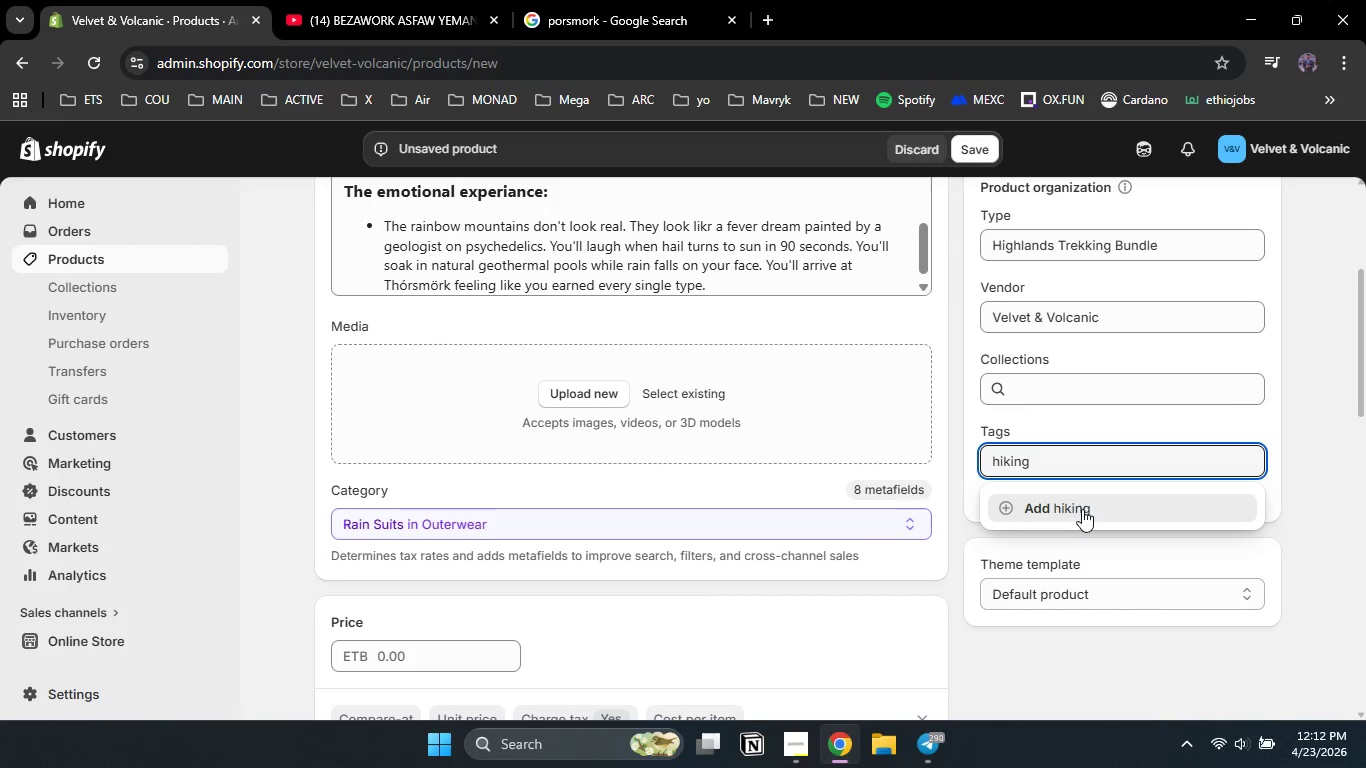 
left_click([1082, 513])
 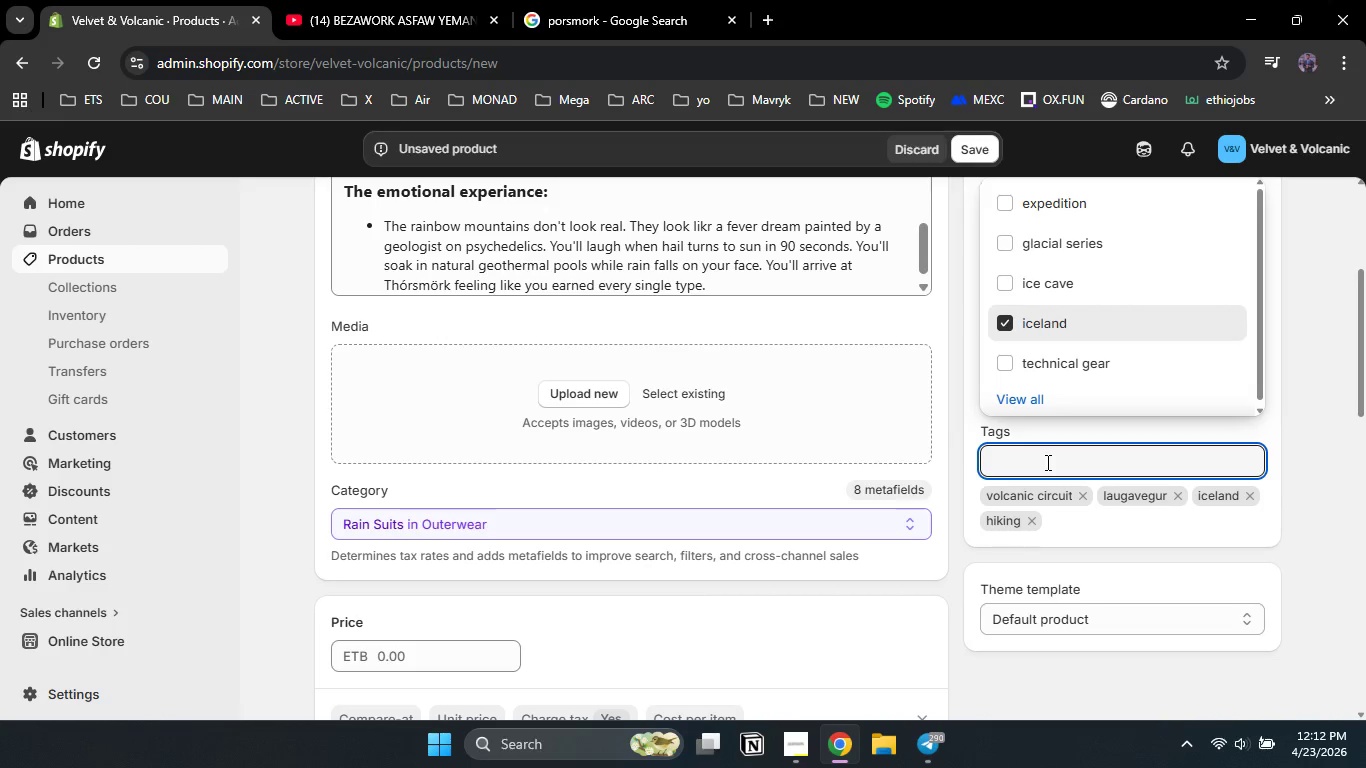 
left_click([1046, 462])
 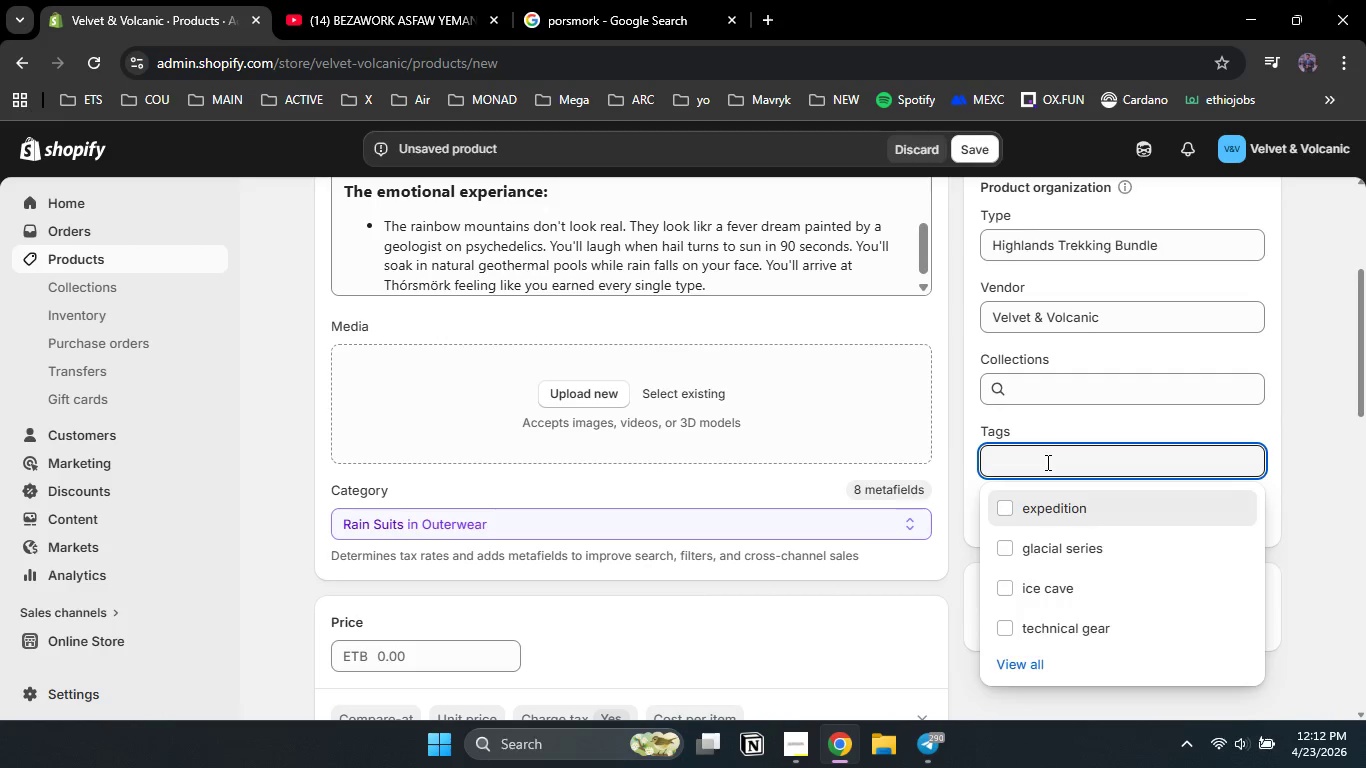 
type(multi day treak)
key(Backspace)
key(Backspace)
type(k)
 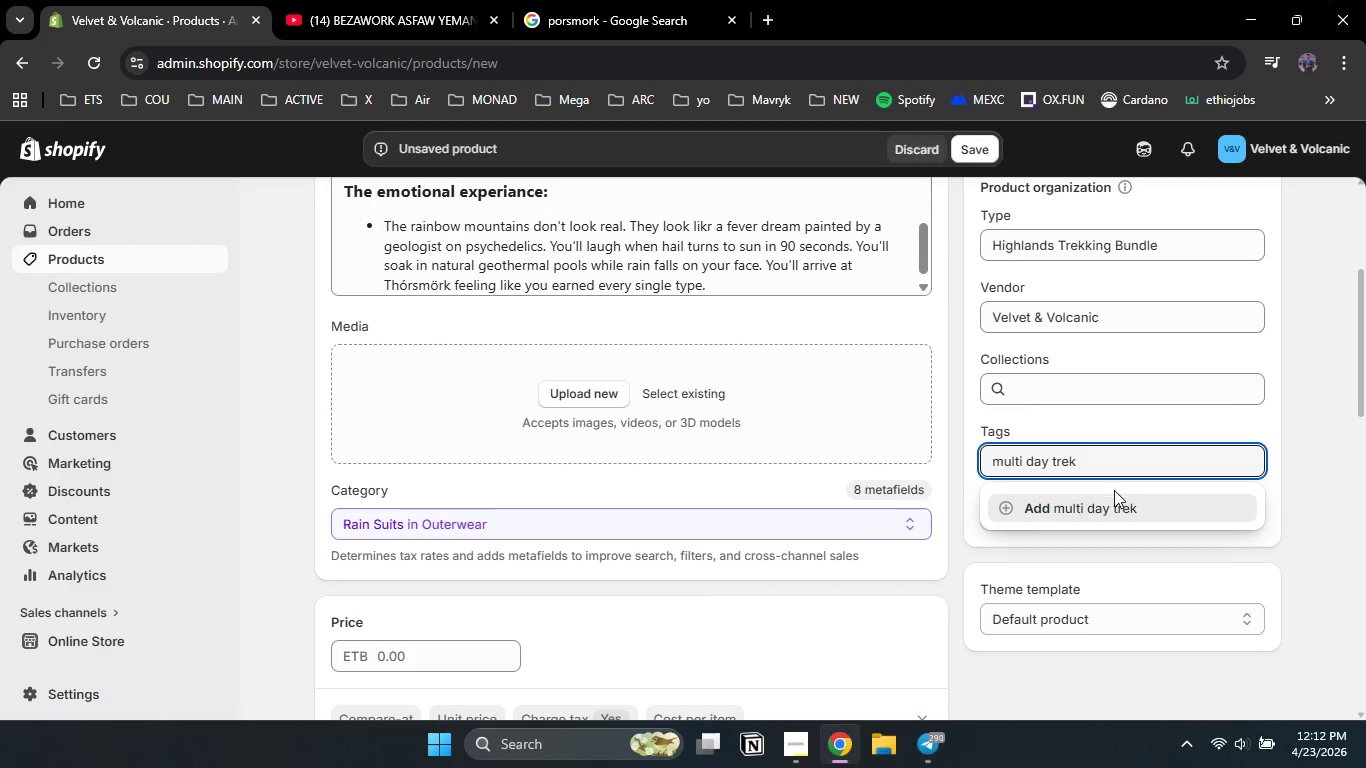 
left_click([1113, 505])
 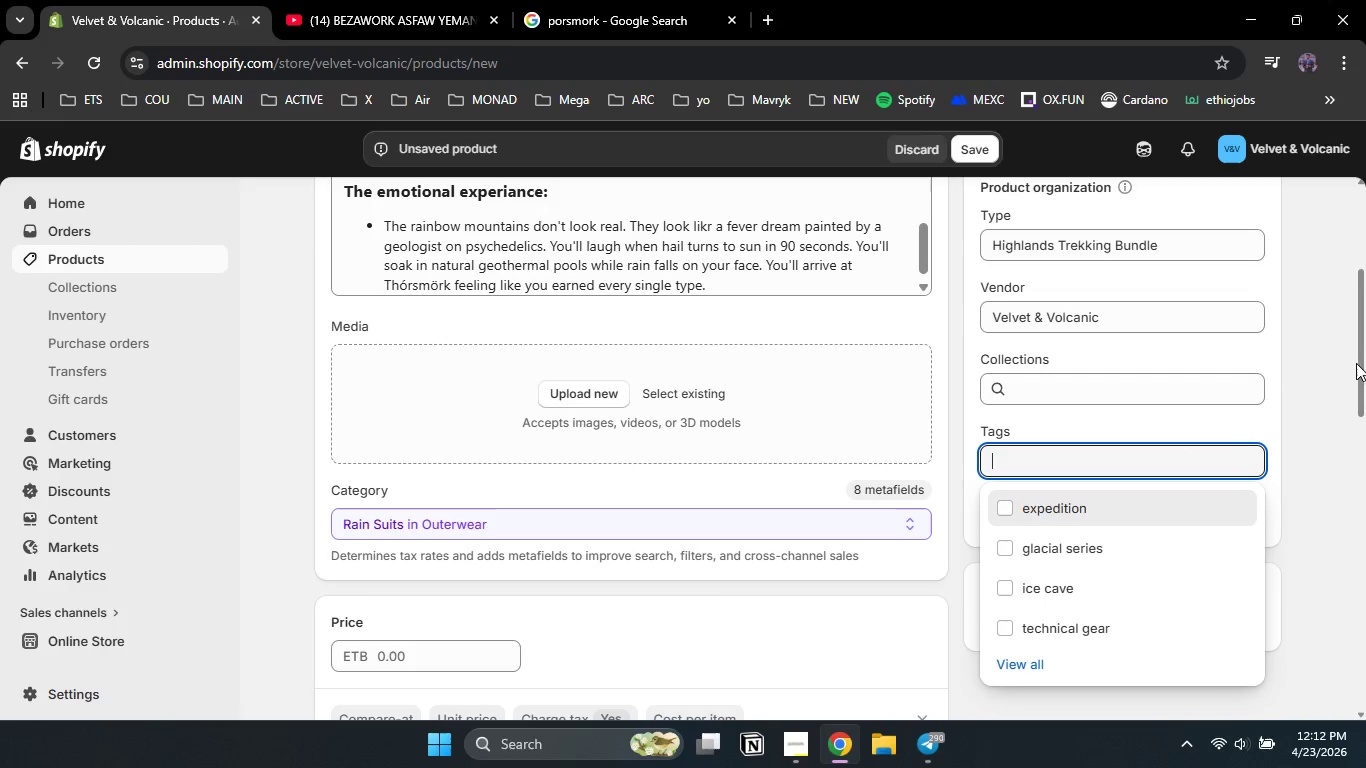 
left_click_drag(start_coordinate=[1360, 364], to_coordinate=[1360, 437])
 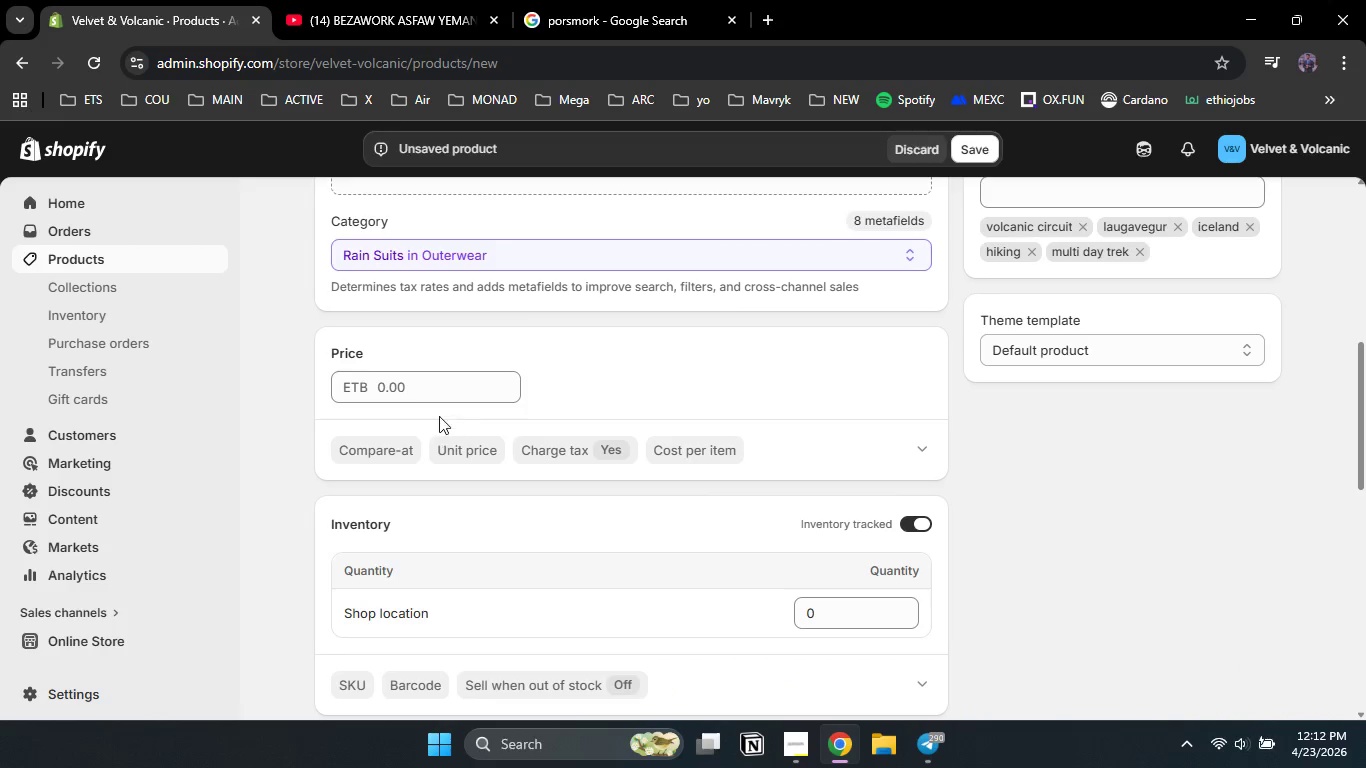 
left_click([419, 388])
 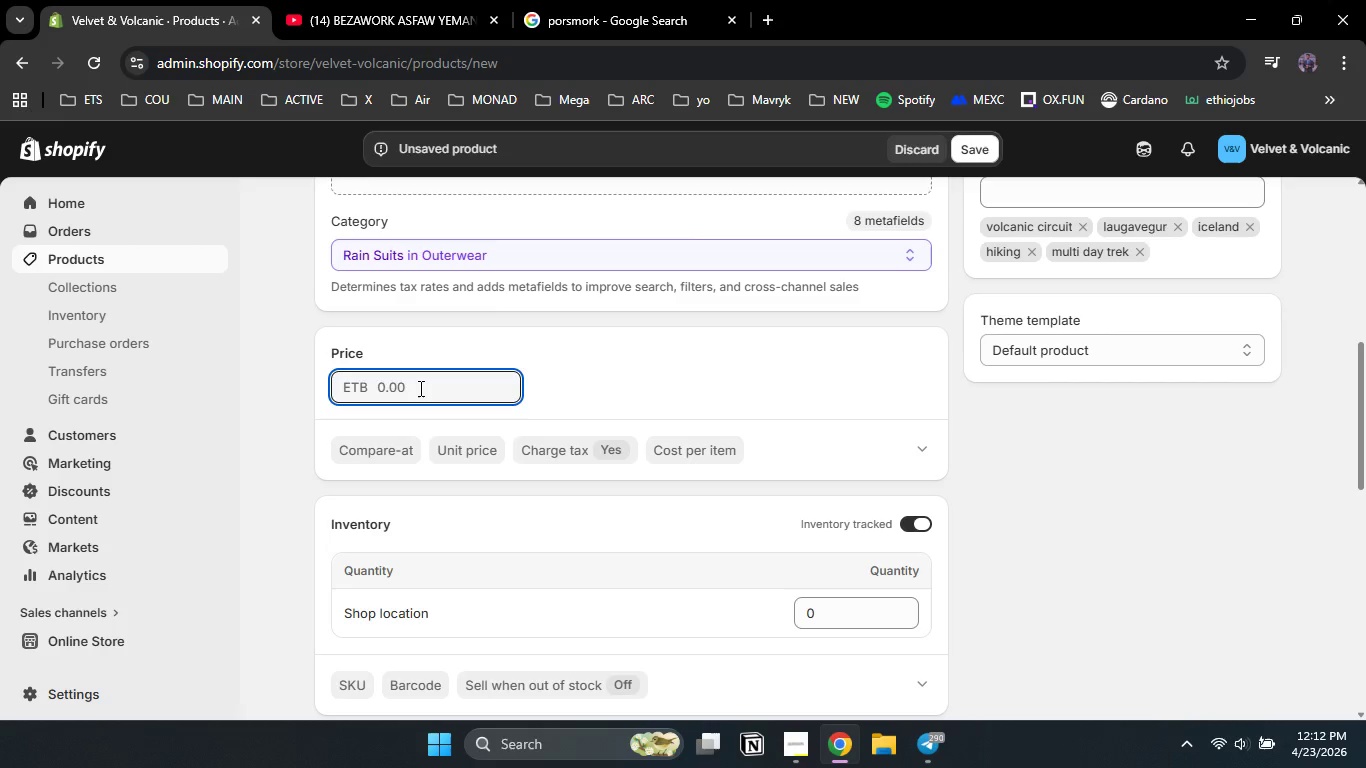 
key(Numpad1)
 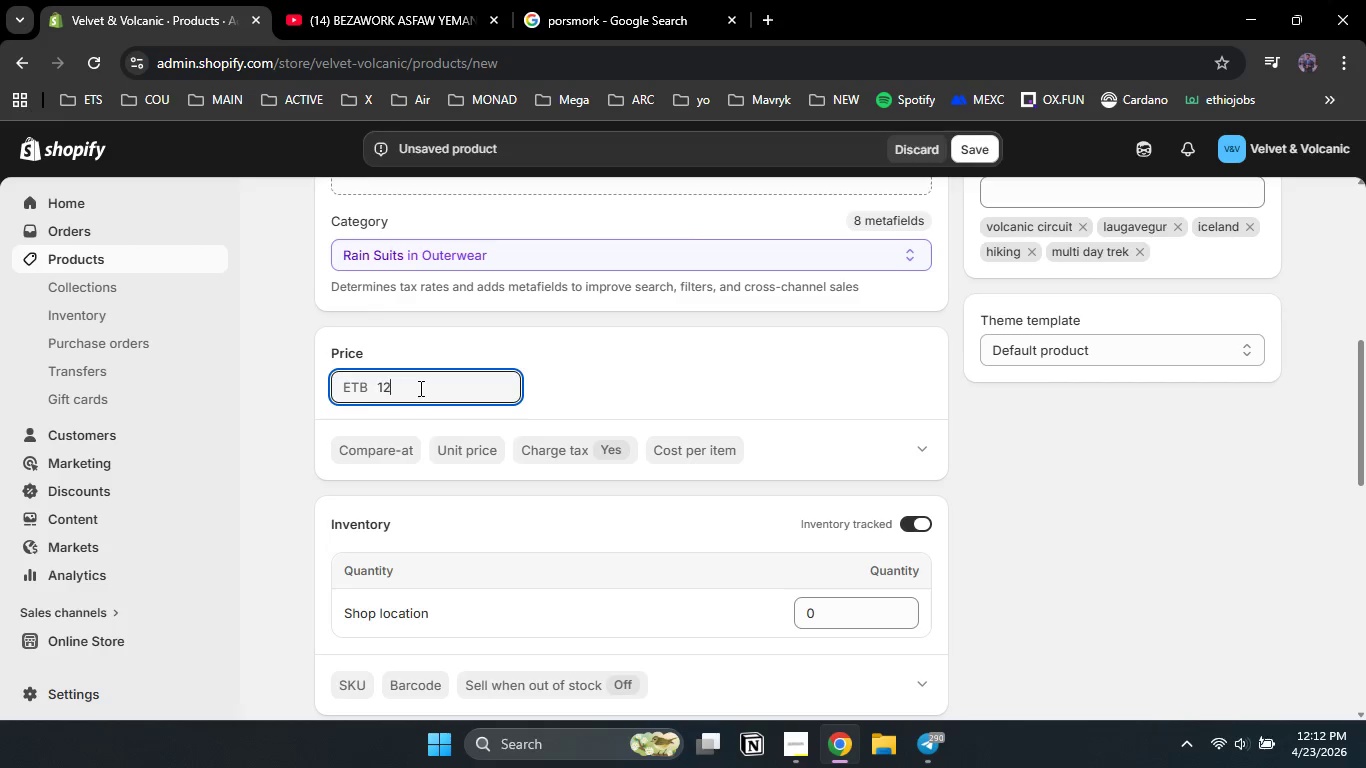 
key(Numpad2)
 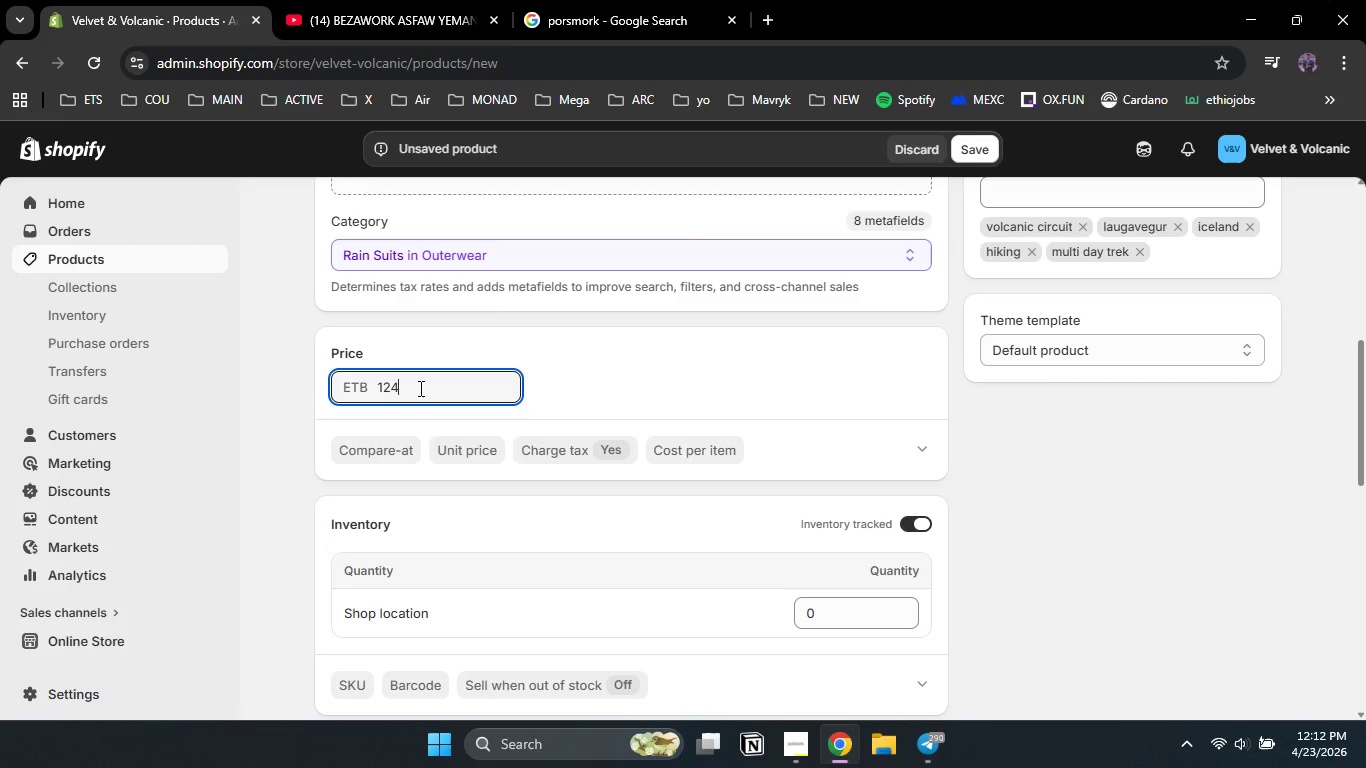 
key(Numpad4)
 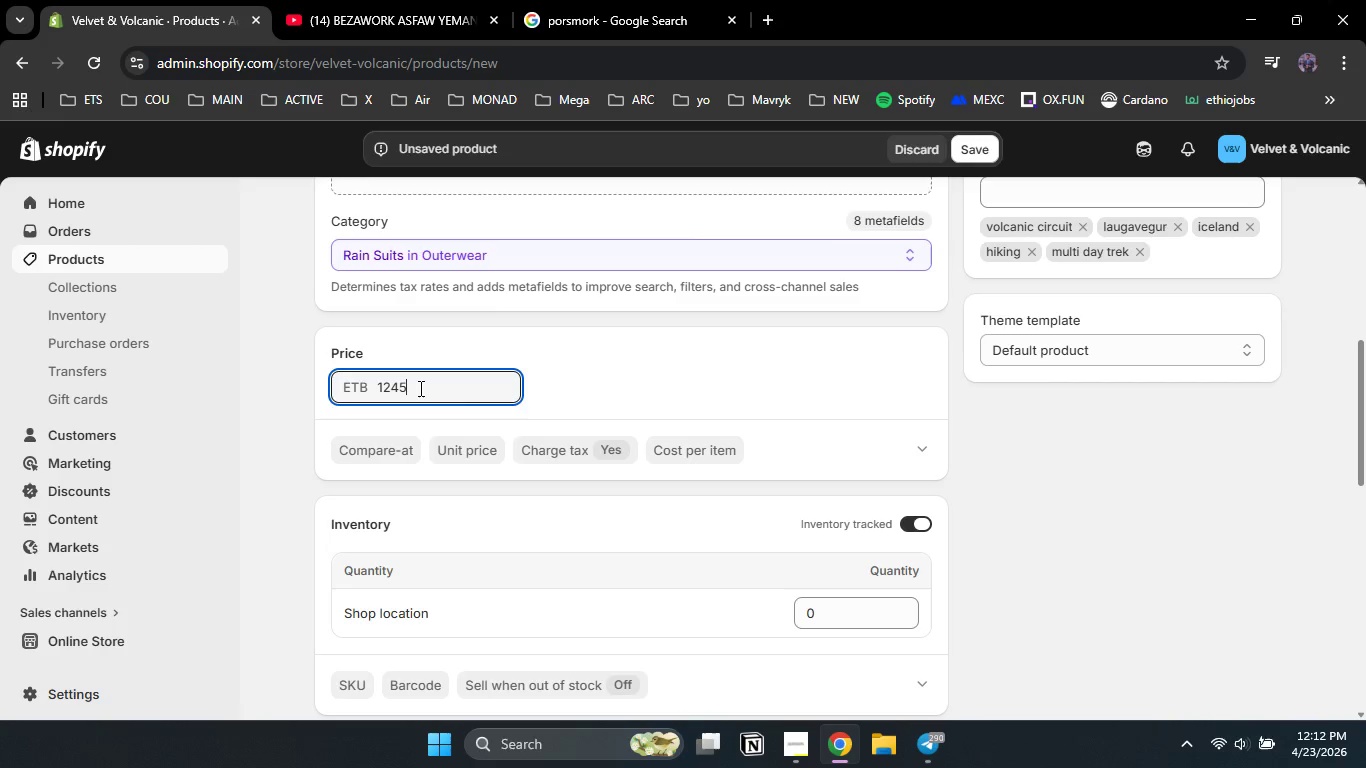 
key(Numpad5)
 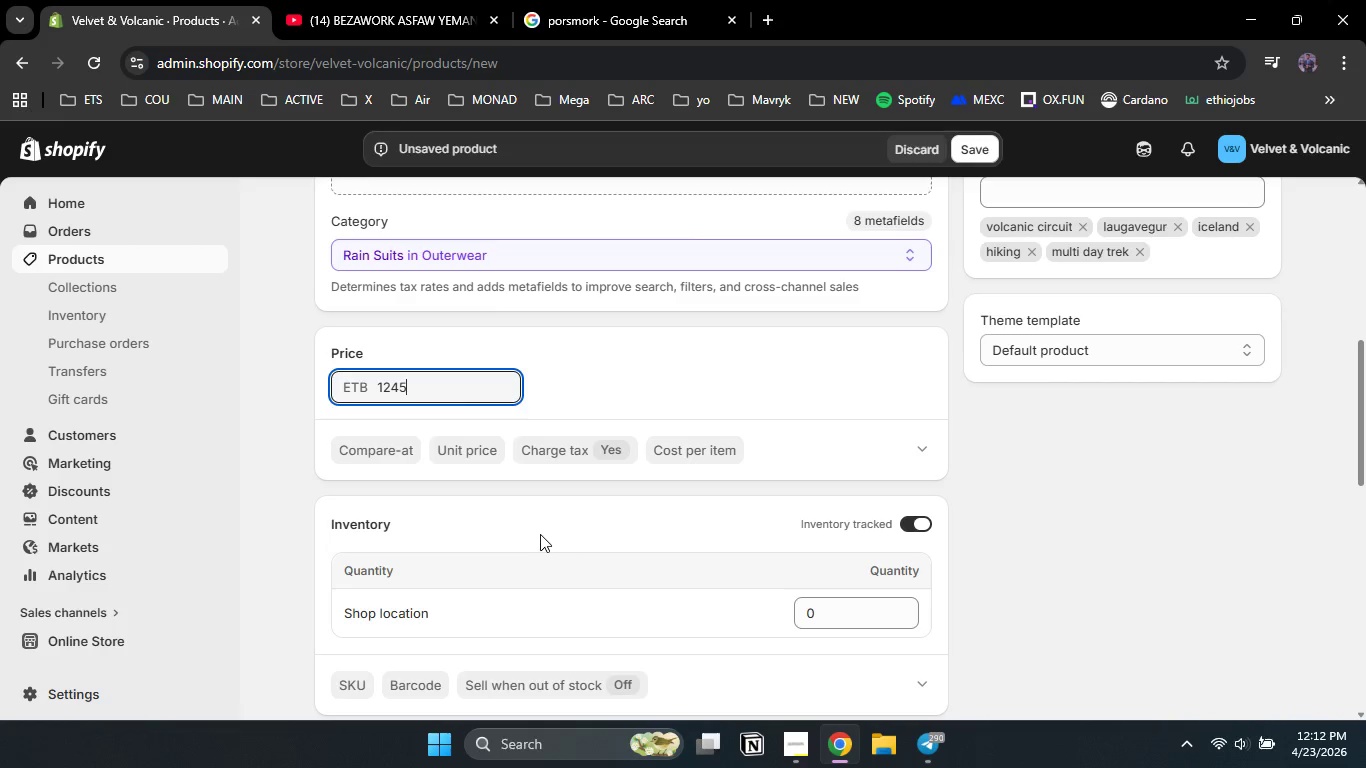 
left_click([539, 534])
 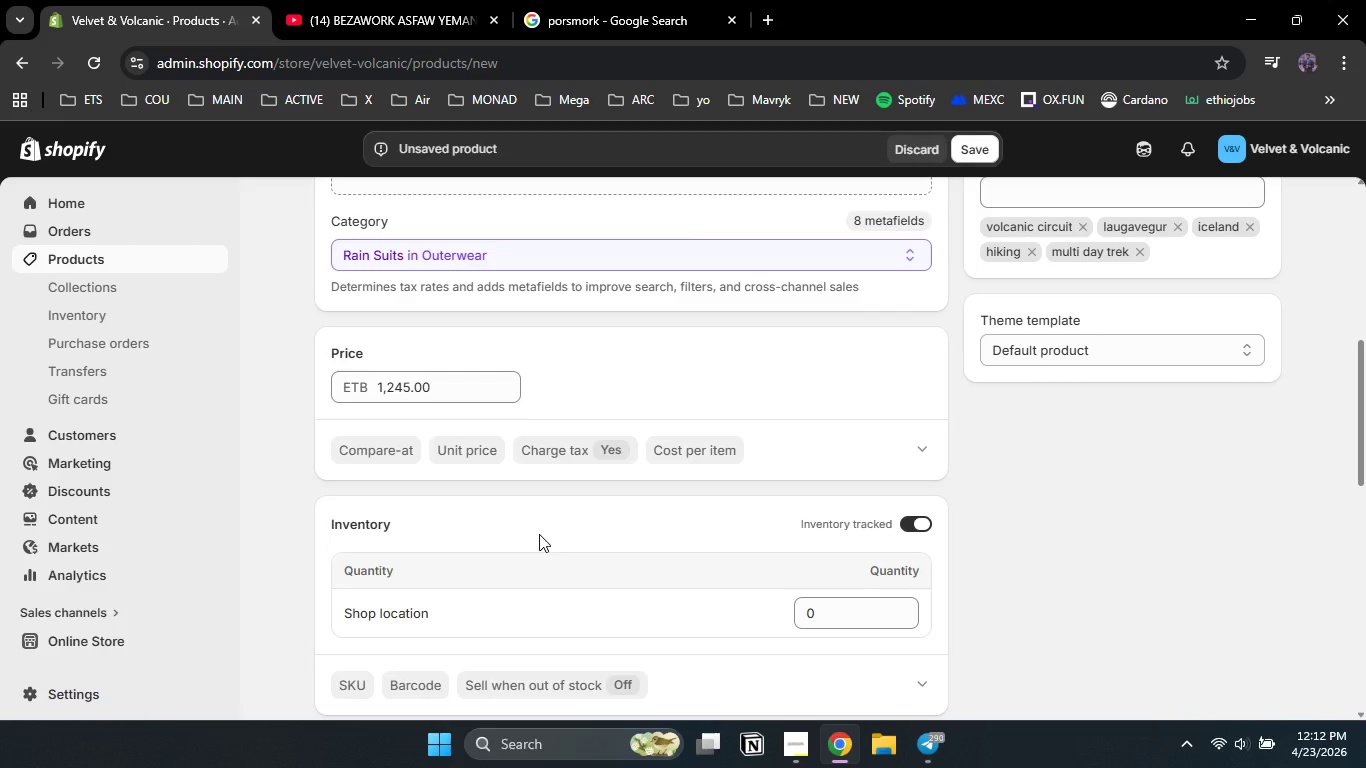 
scroll: coordinate [797, 468], scroll_direction: down, amount: 2.0
 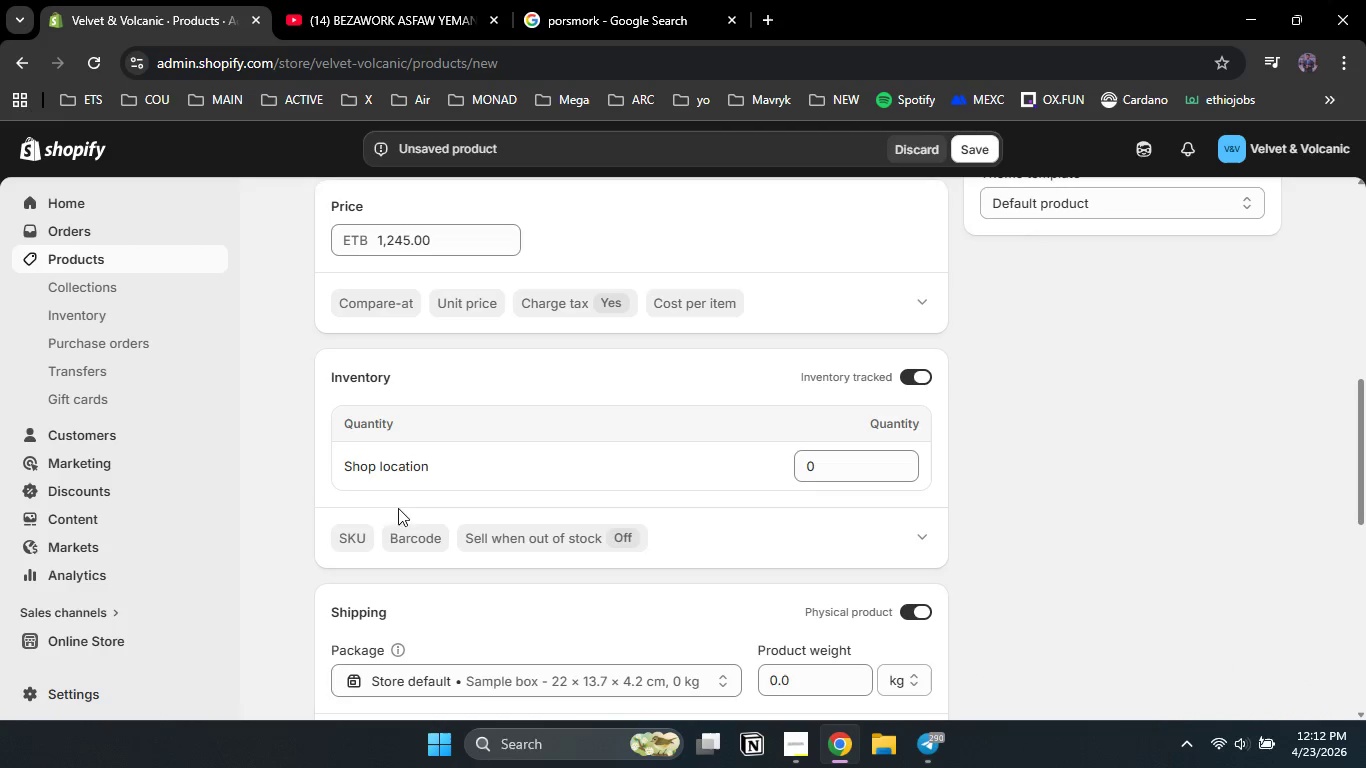 
left_click([360, 531])
 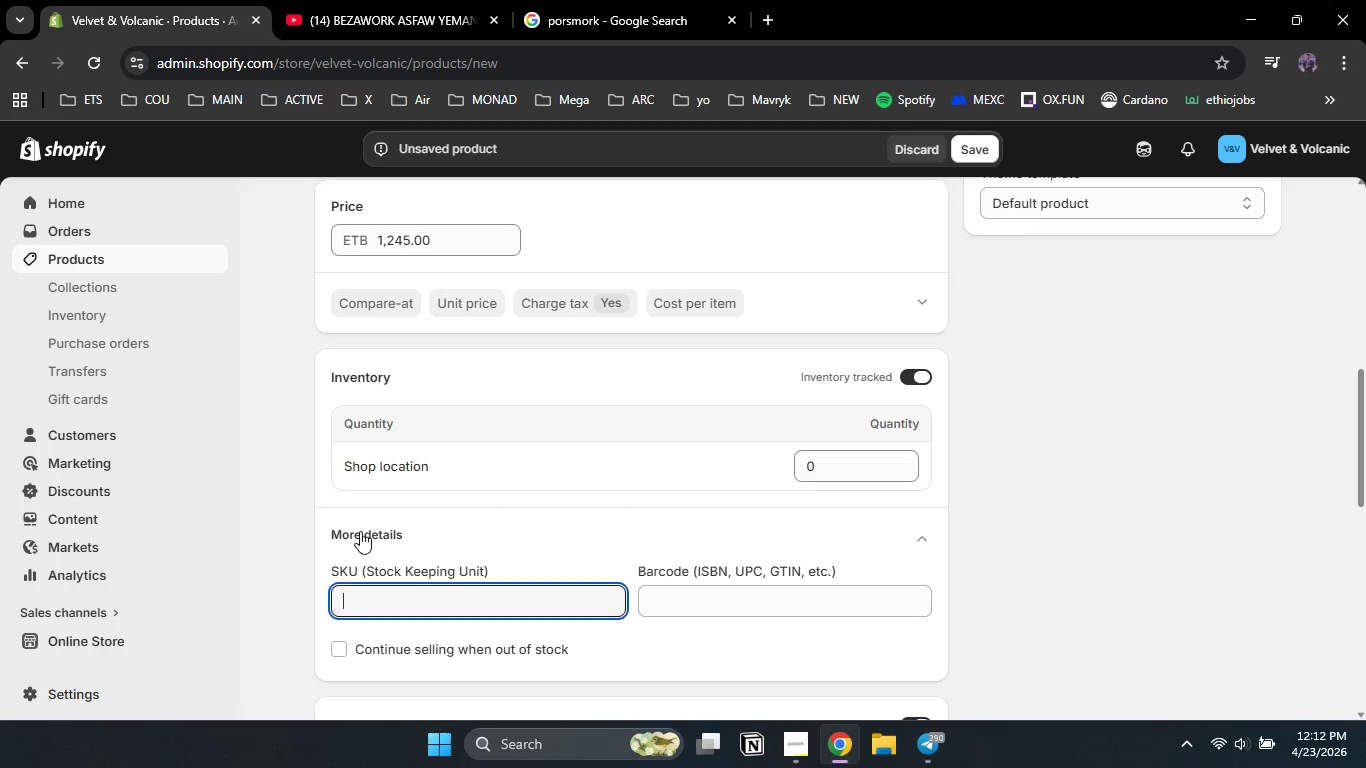 
hold_key(key=ShiftLeft, duration=0.72)
 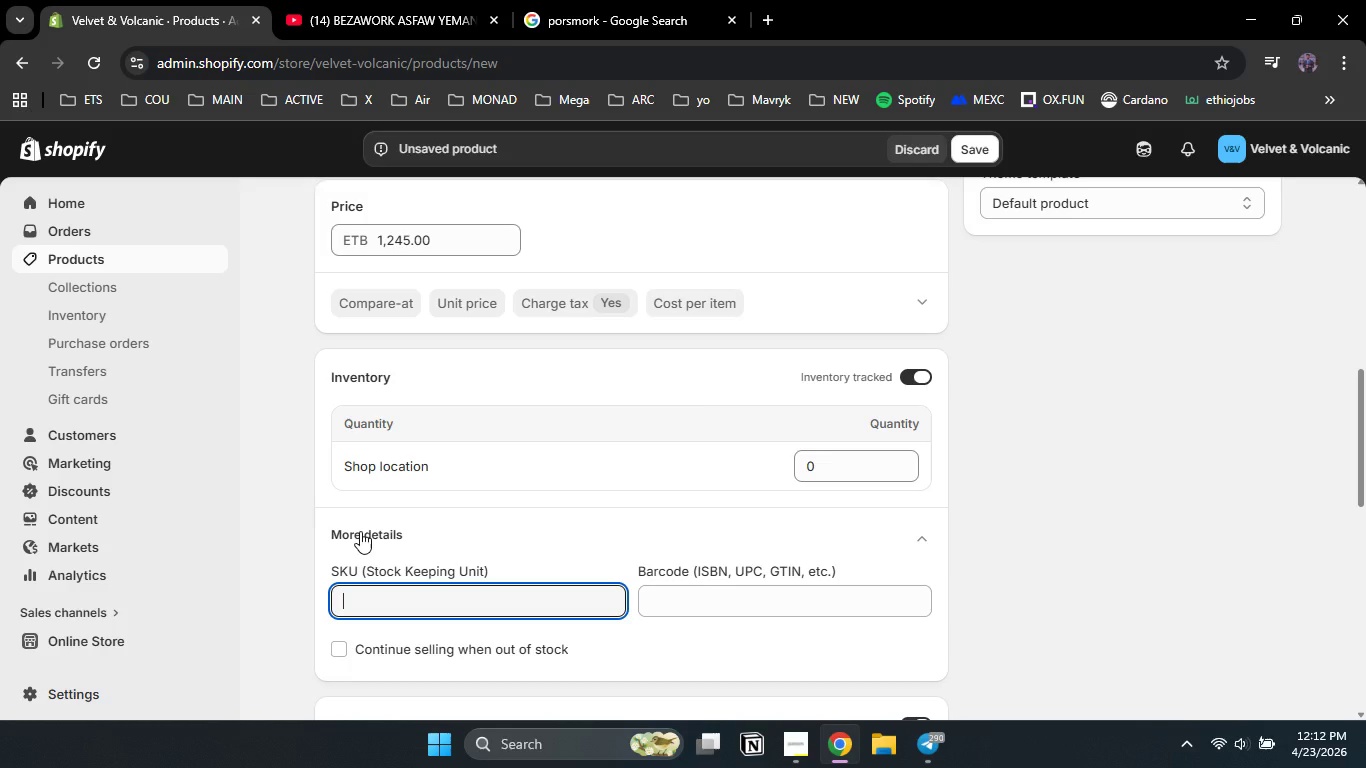 
type(VV=)
key(Backspace)
type(-LAND-RAIN-02)
 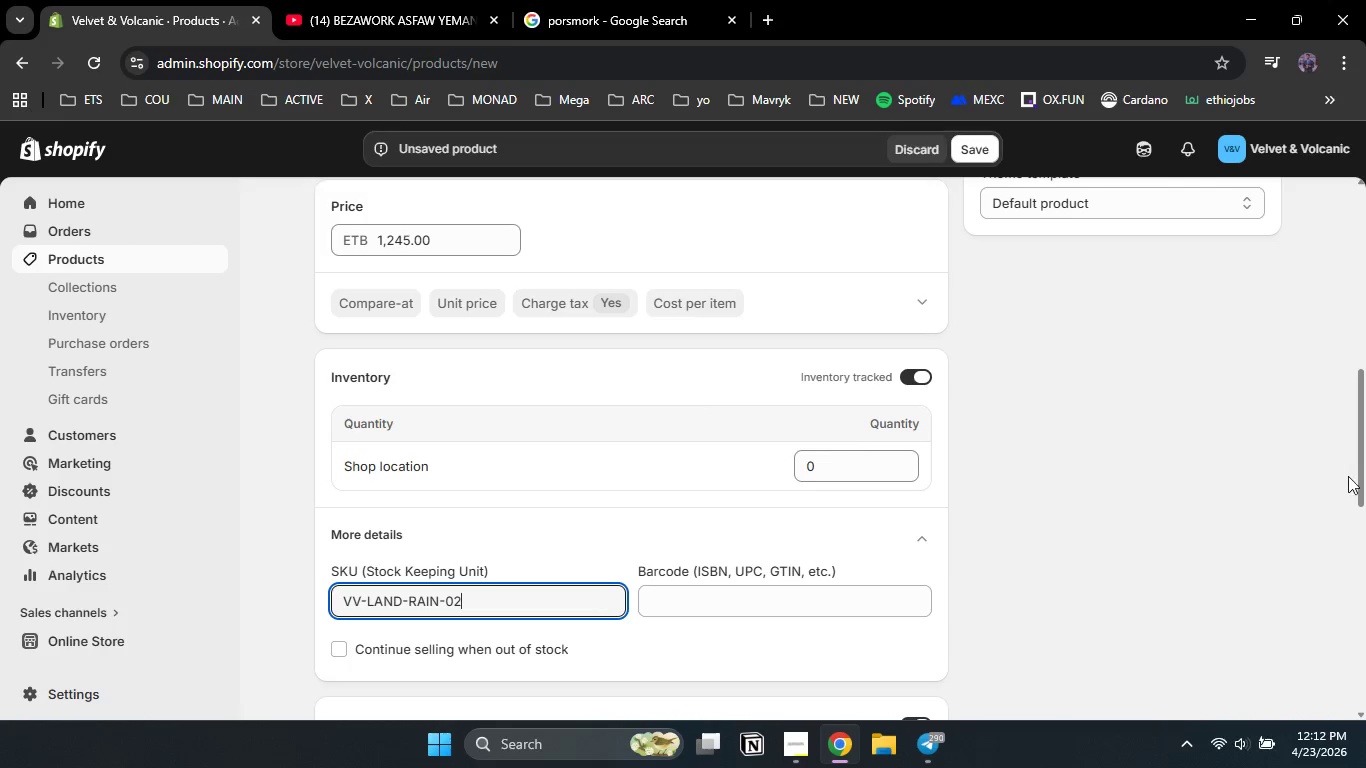 
left_click_drag(start_coordinate=[1365, 443], to_coordinate=[1365, 508])
 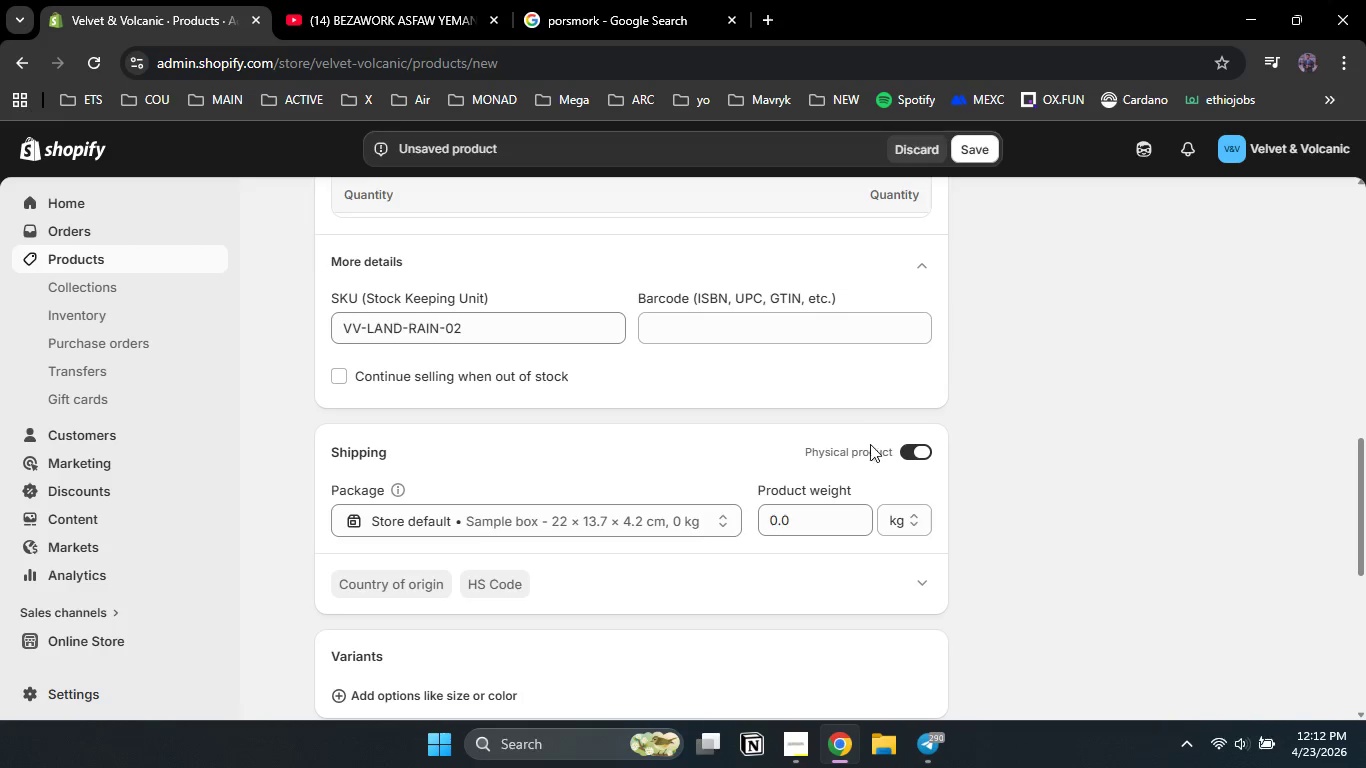 
left_click([870, 458])
 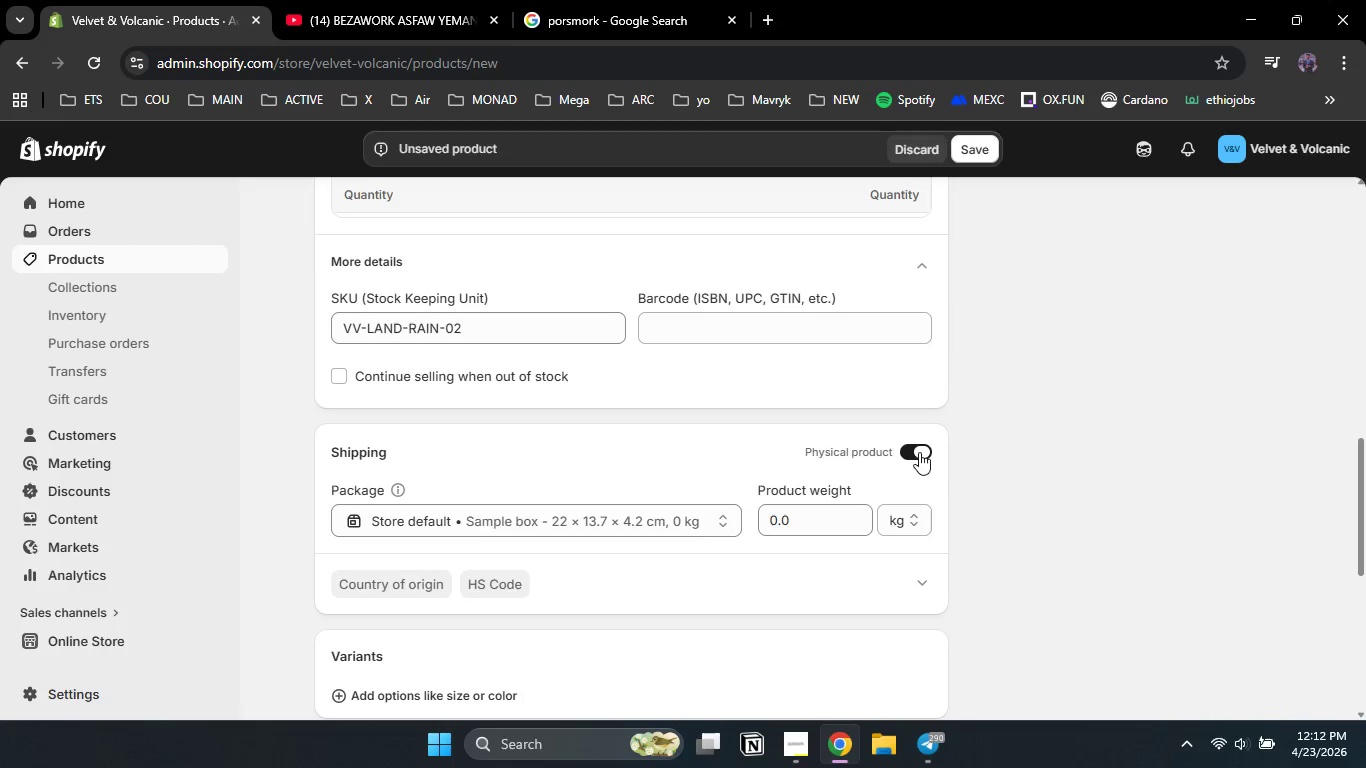 
left_click([919, 452])
 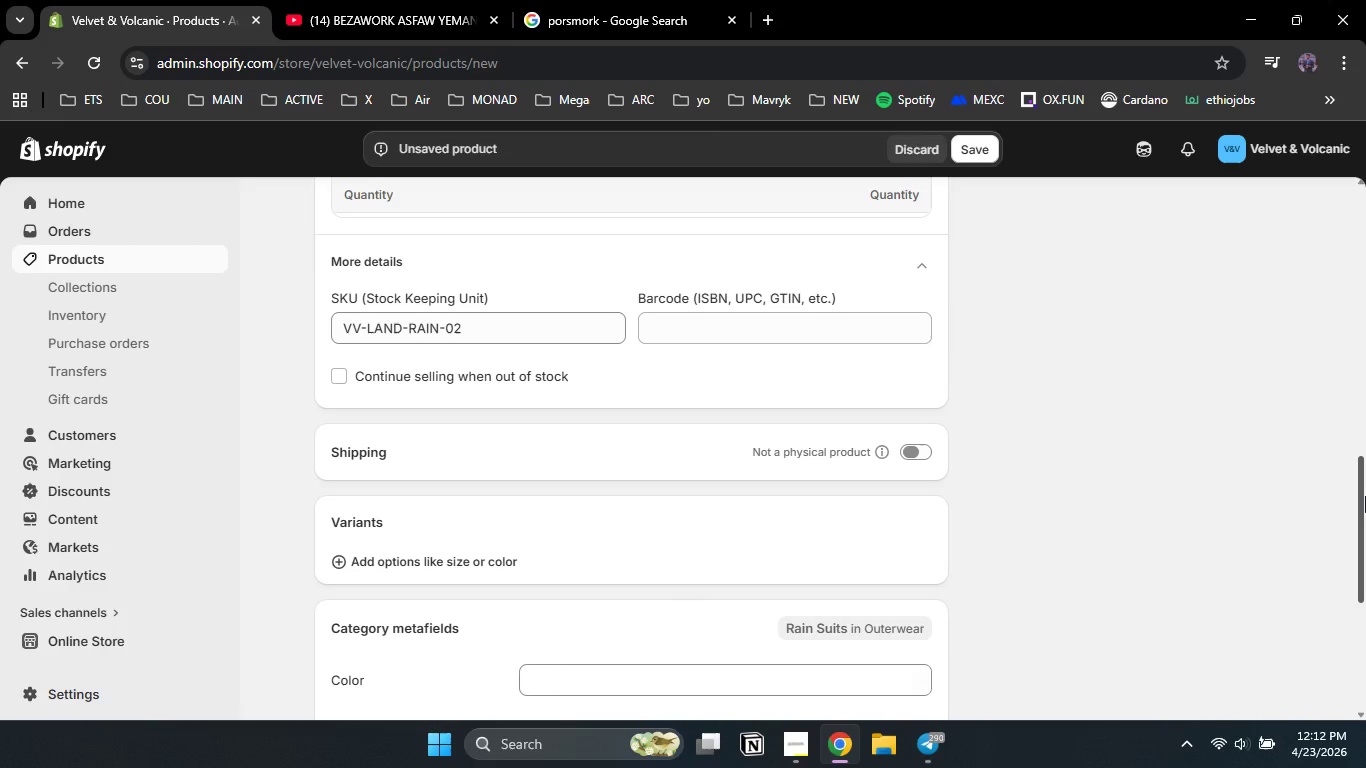 
left_click_drag(start_coordinate=[1365, 497], to_coordinate=[1365, 614])
 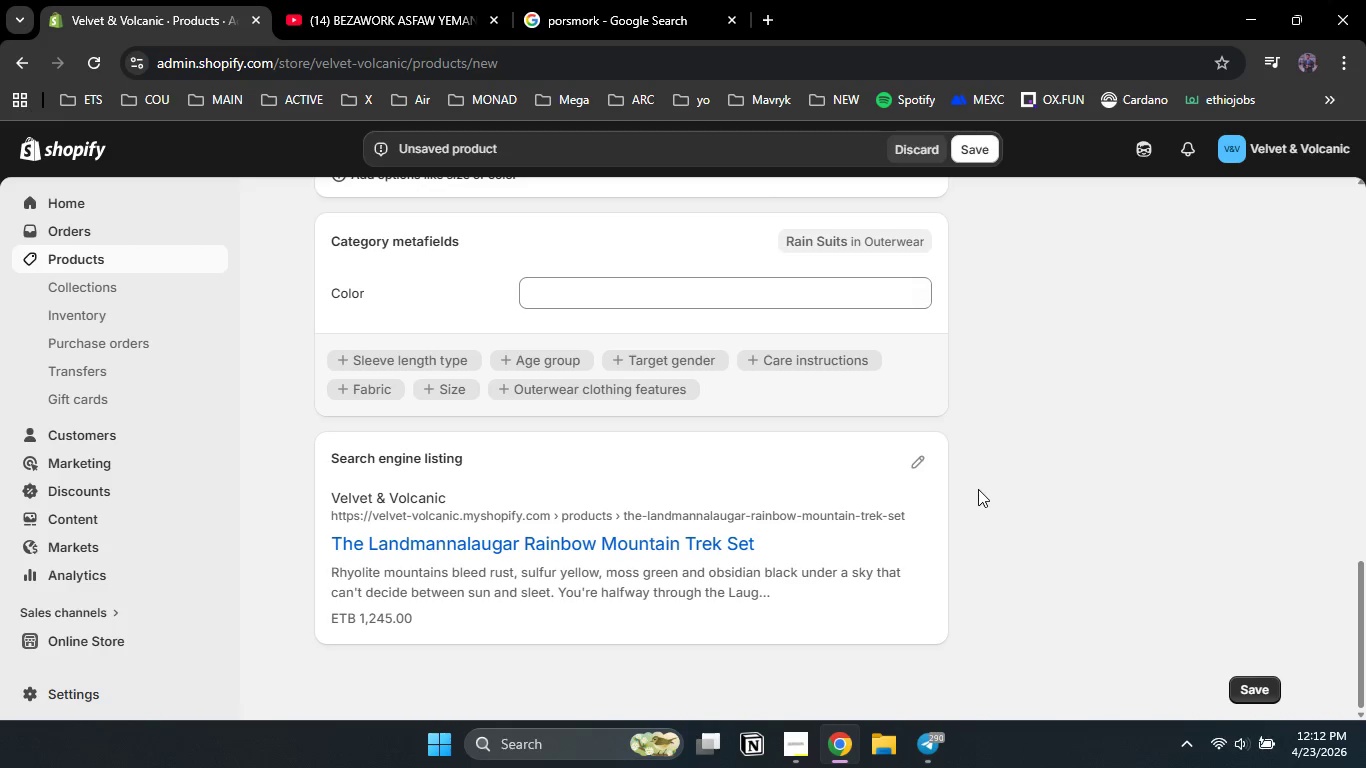 
left_click([978, 488])
 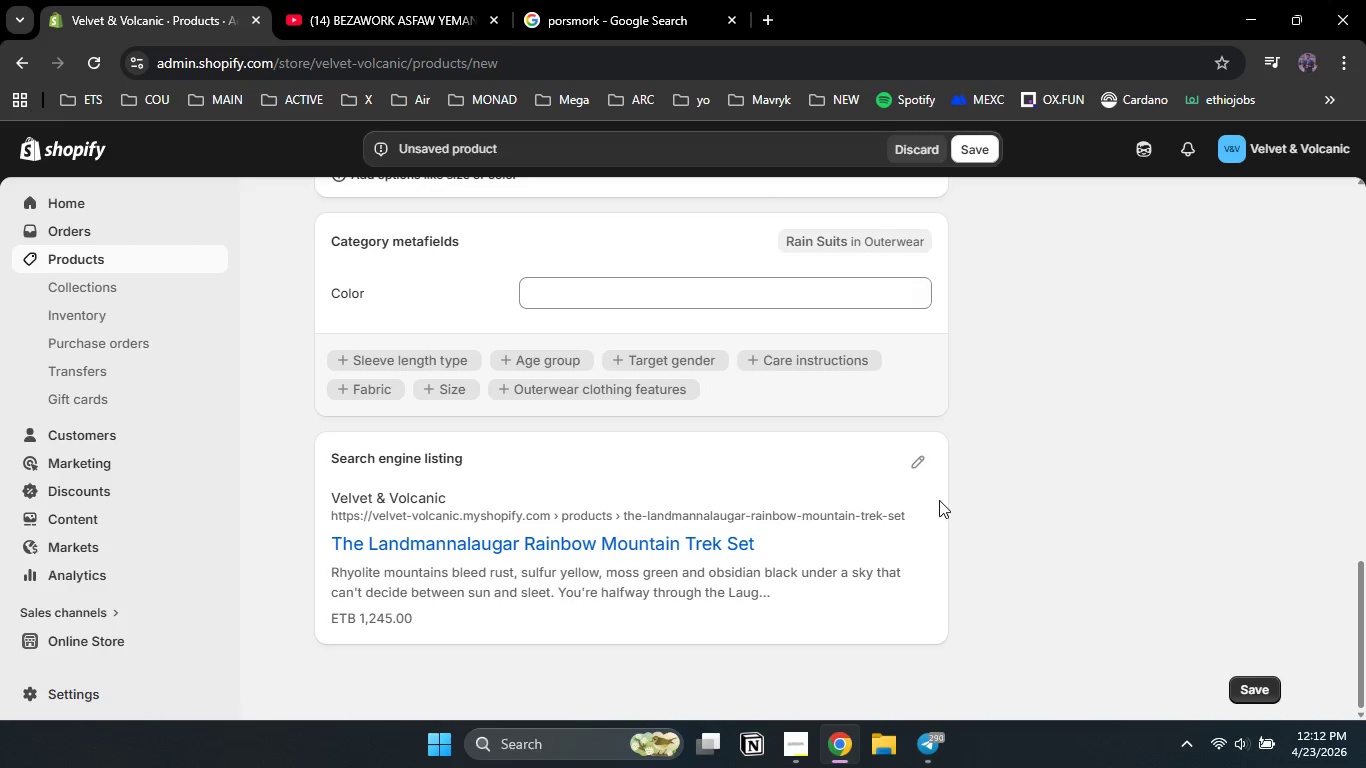 
left_click([922, 471])
 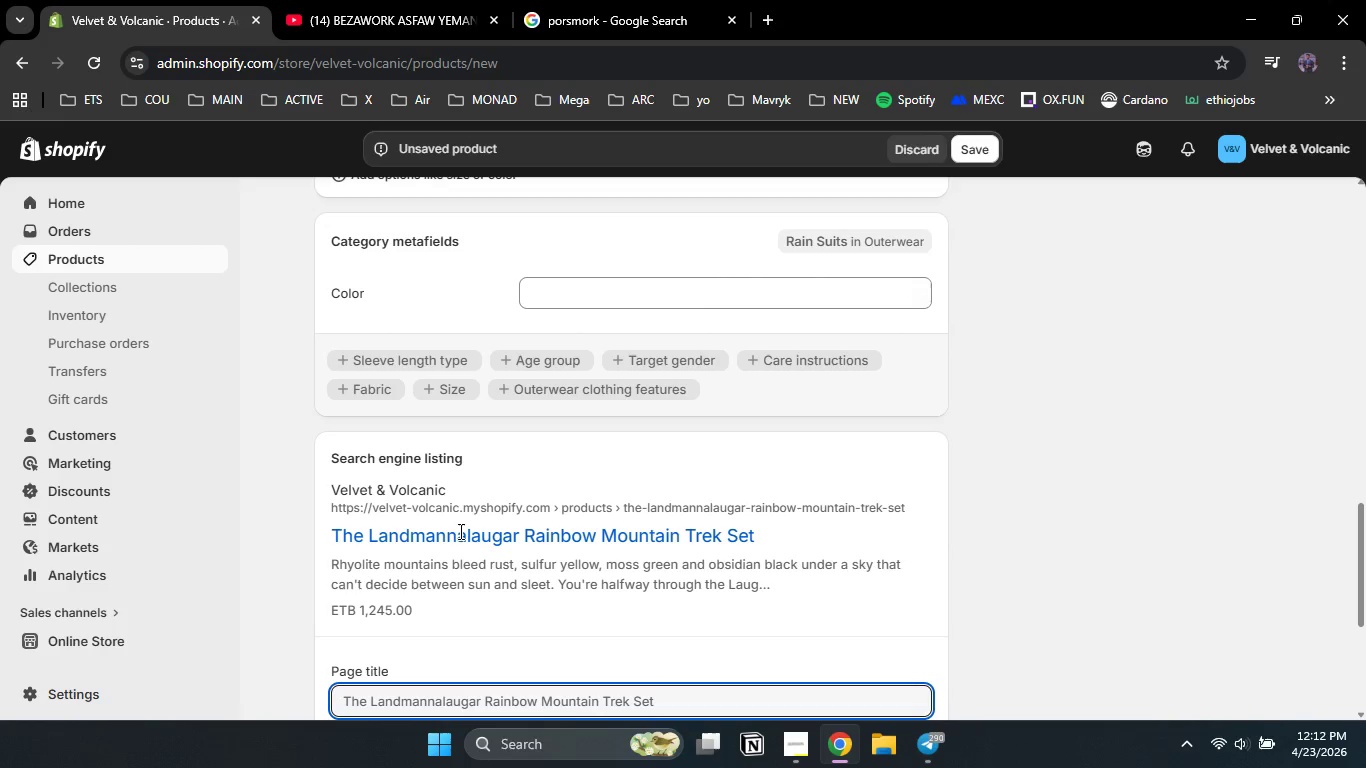 
scroll: coordinate [450, 538], scroll_direction: down, amount: 1.0
 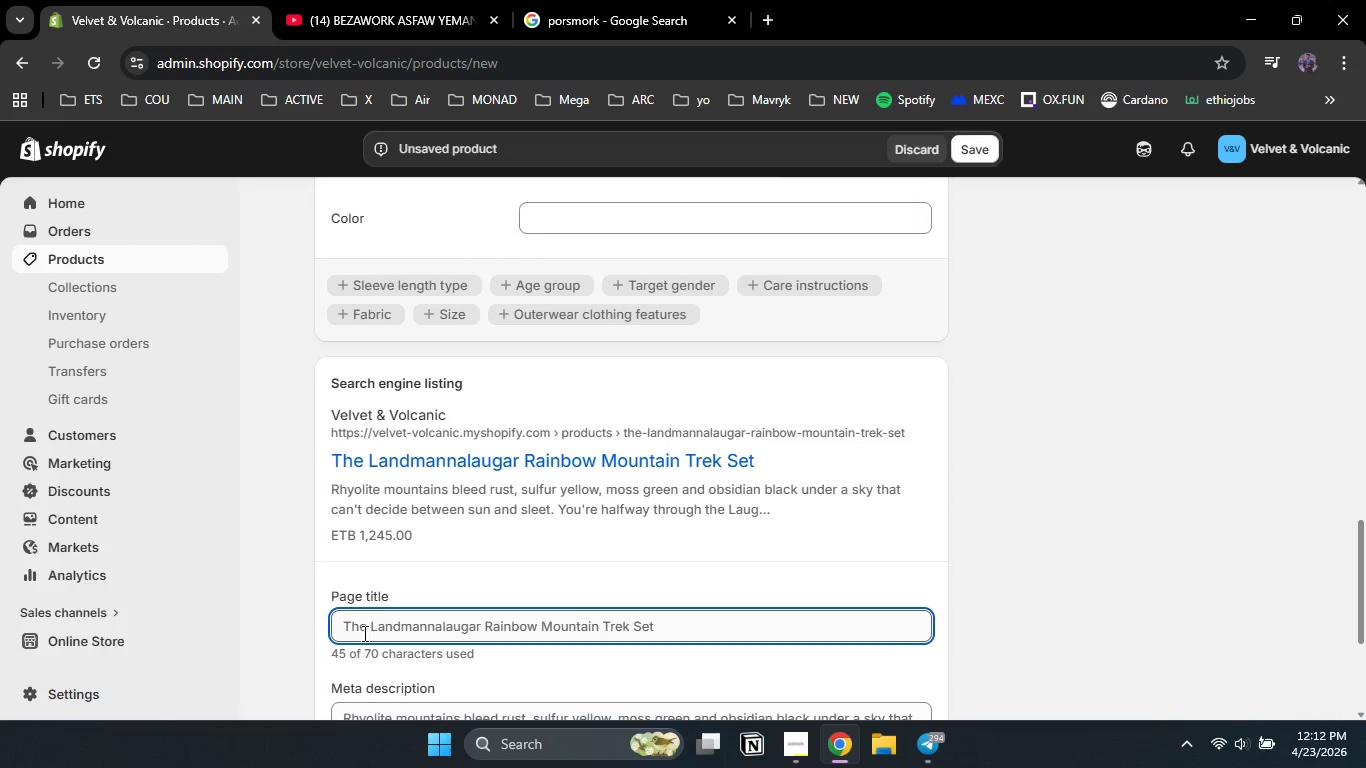 
double_click([362, 630])
 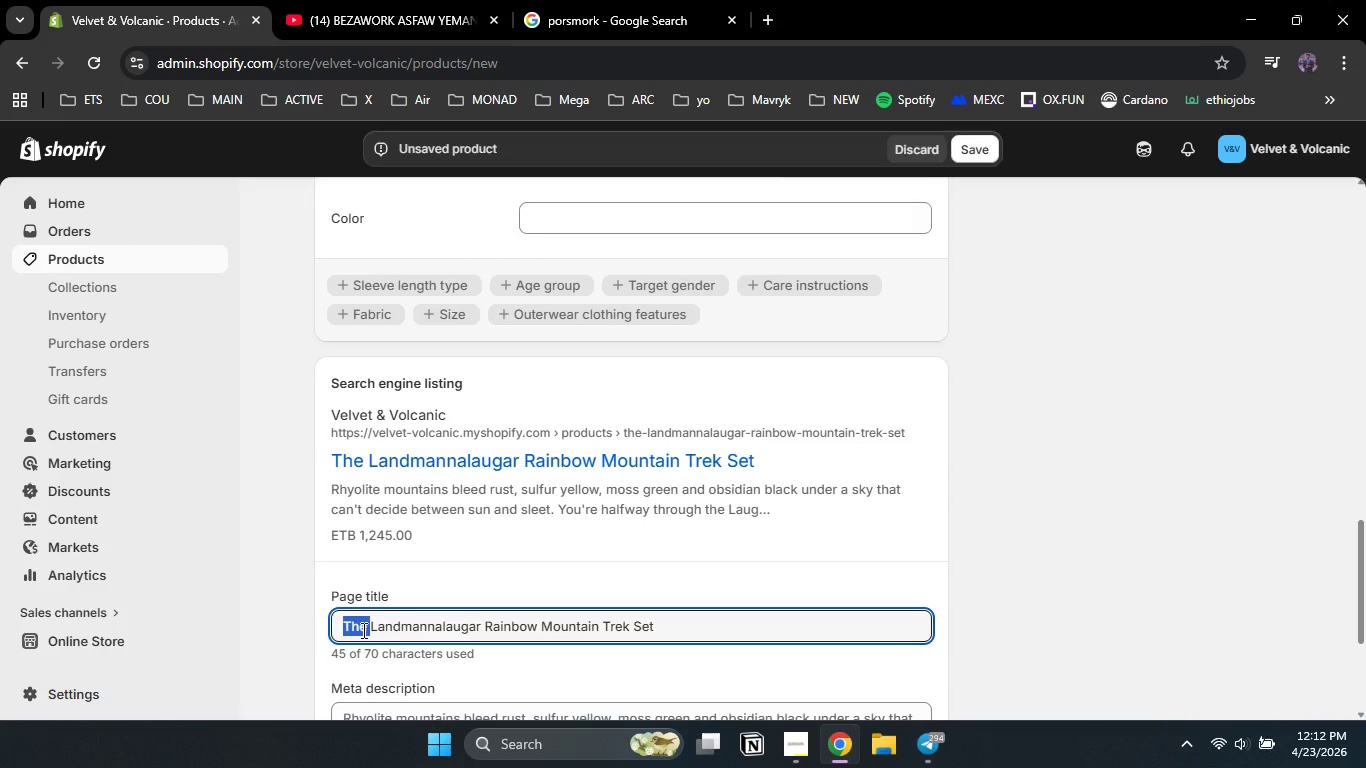 
key(Backspace)
 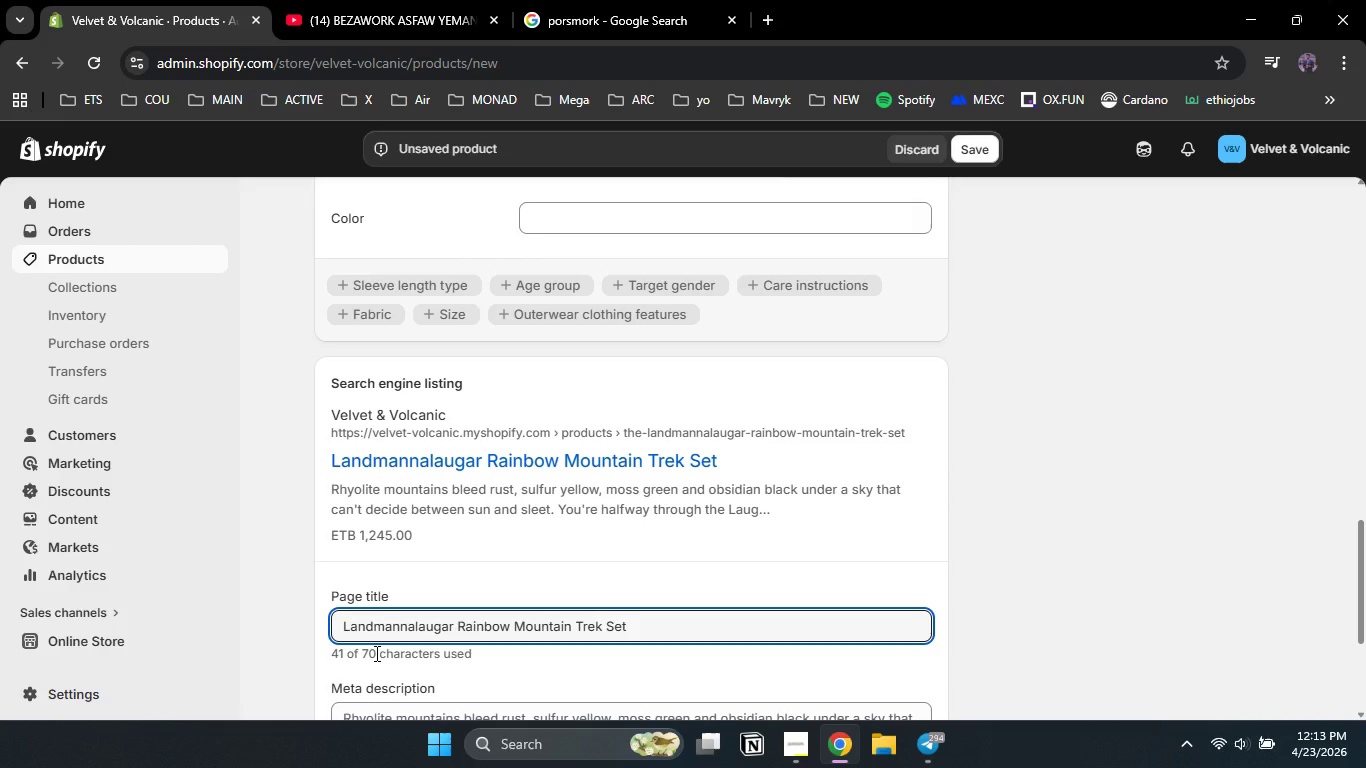 
key(Backspace)
 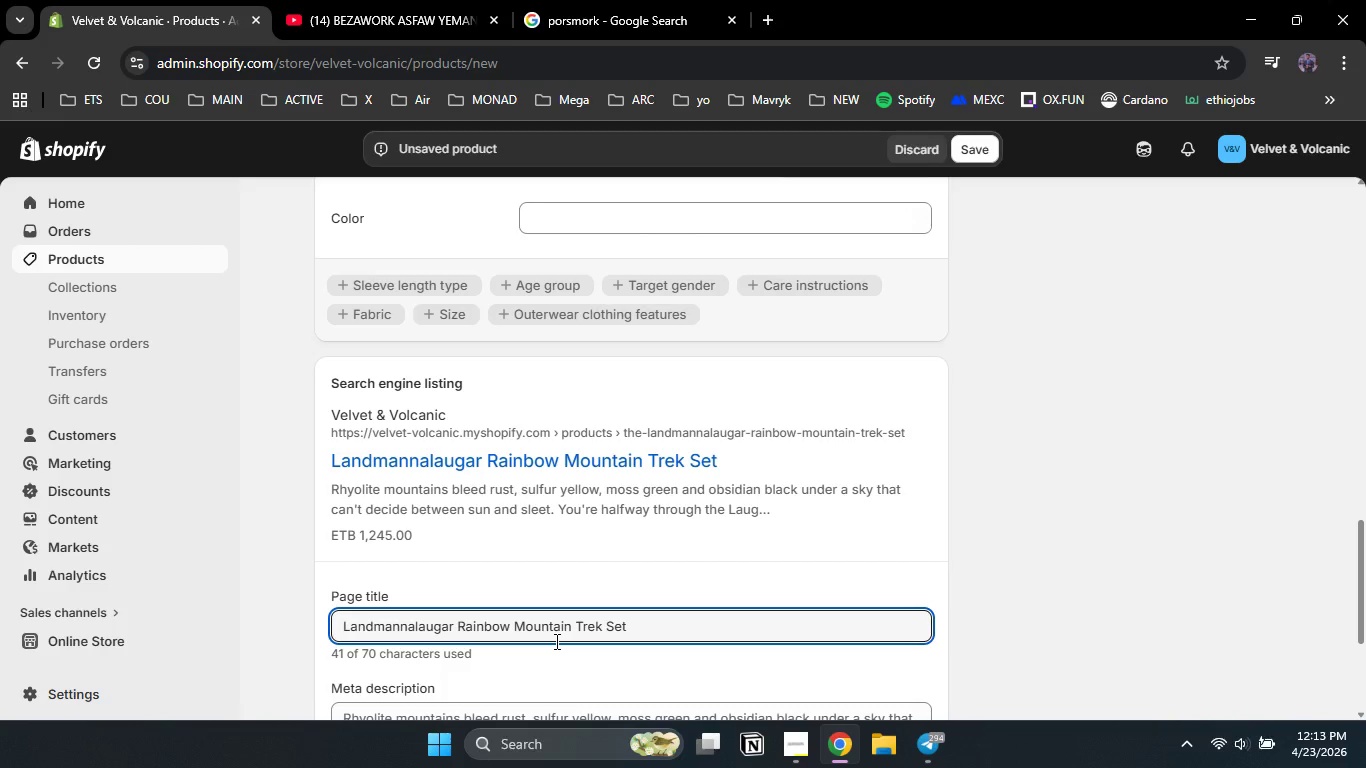 
wait(6.52)
 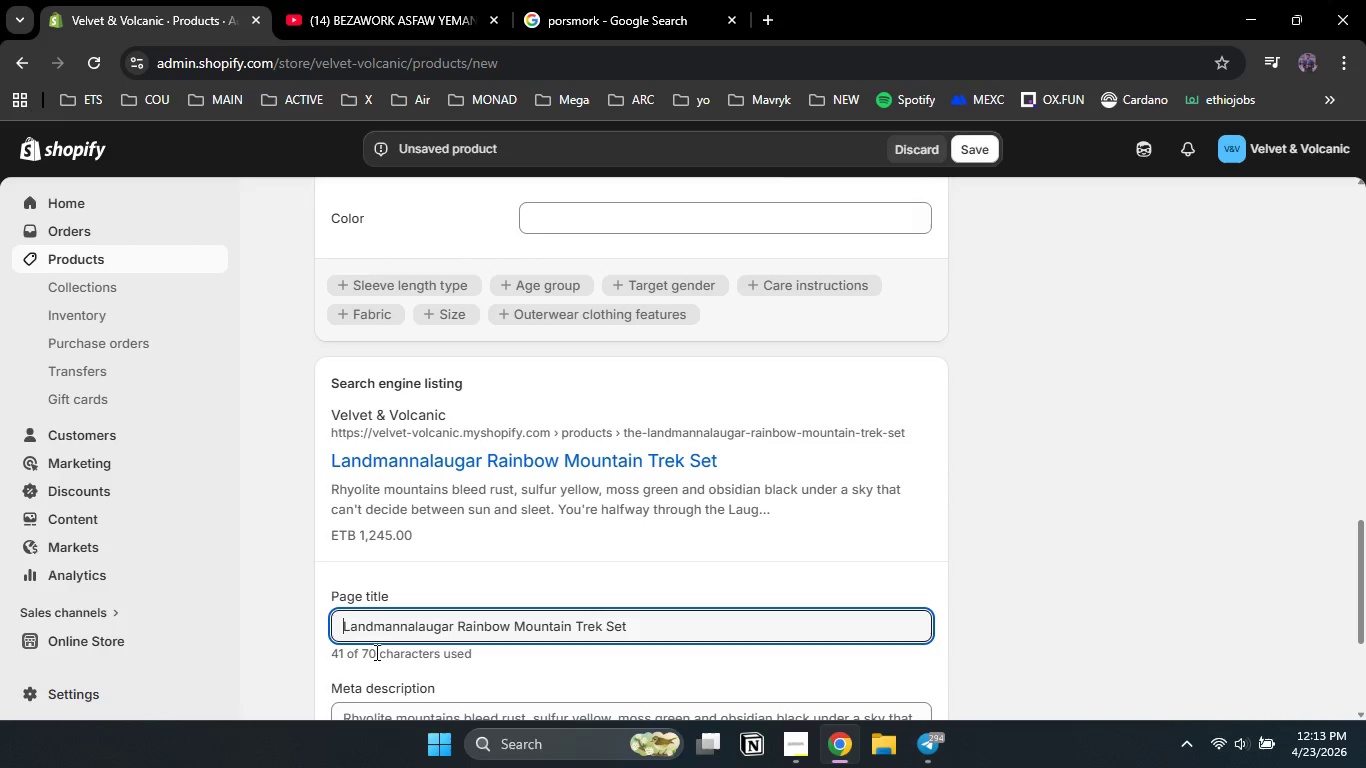 
left_click([649, 621])
 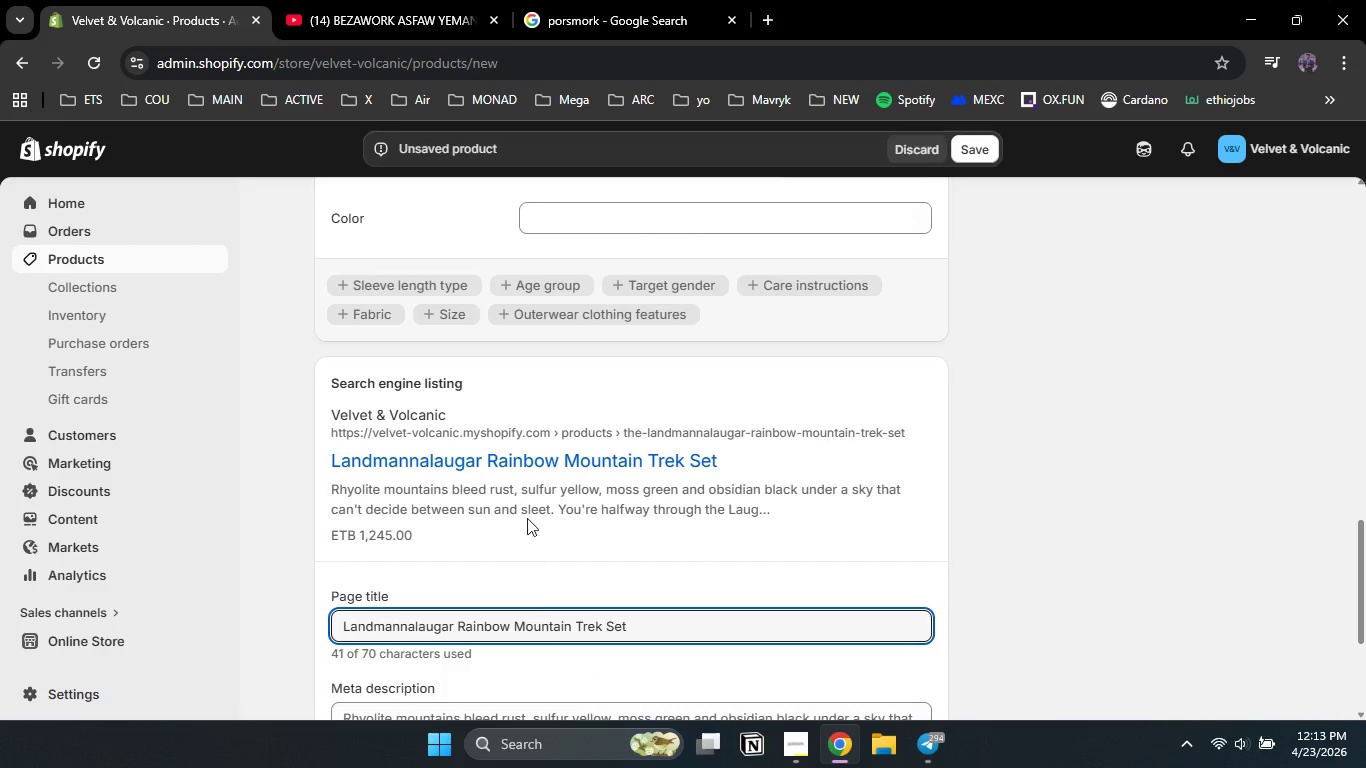 
left_click([500, 520])
 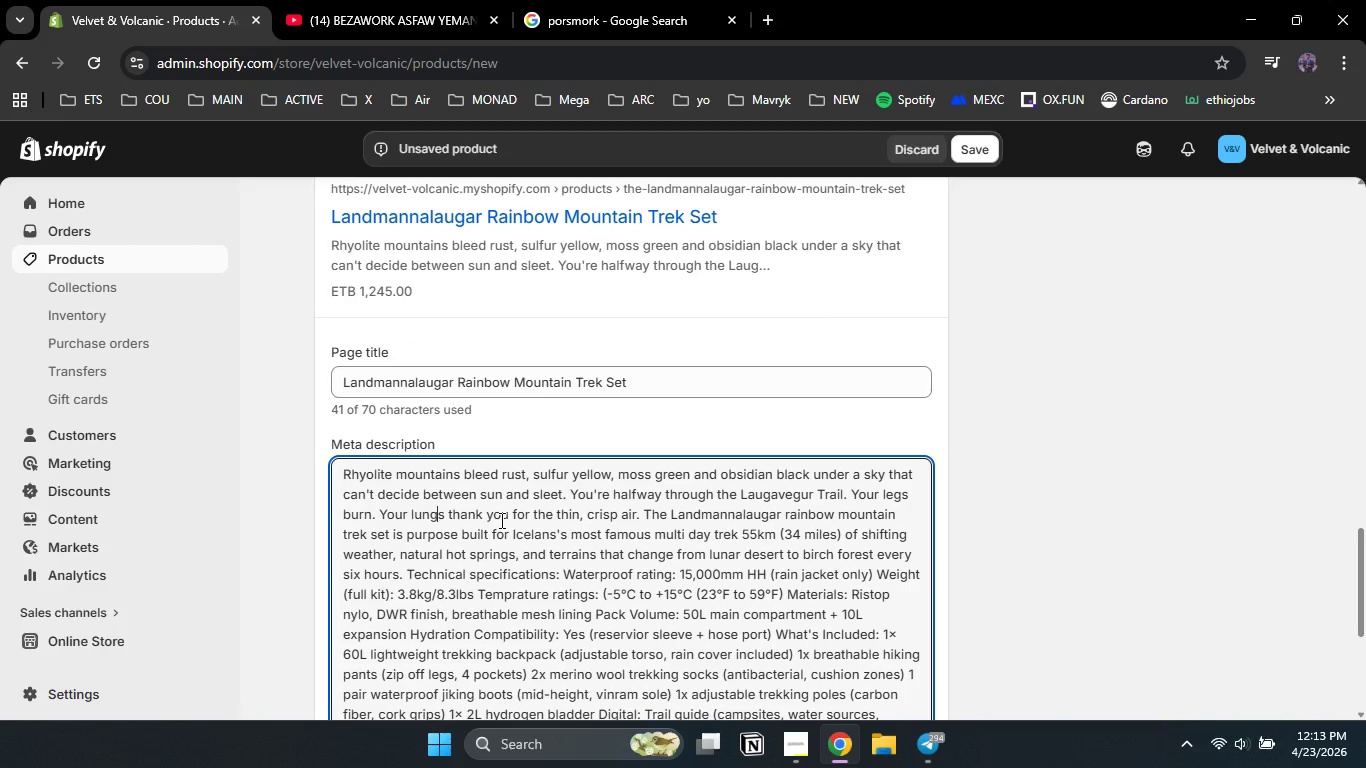 
scroll: coordinate [522, 573], scroll_direction: down, amount: 2.0
 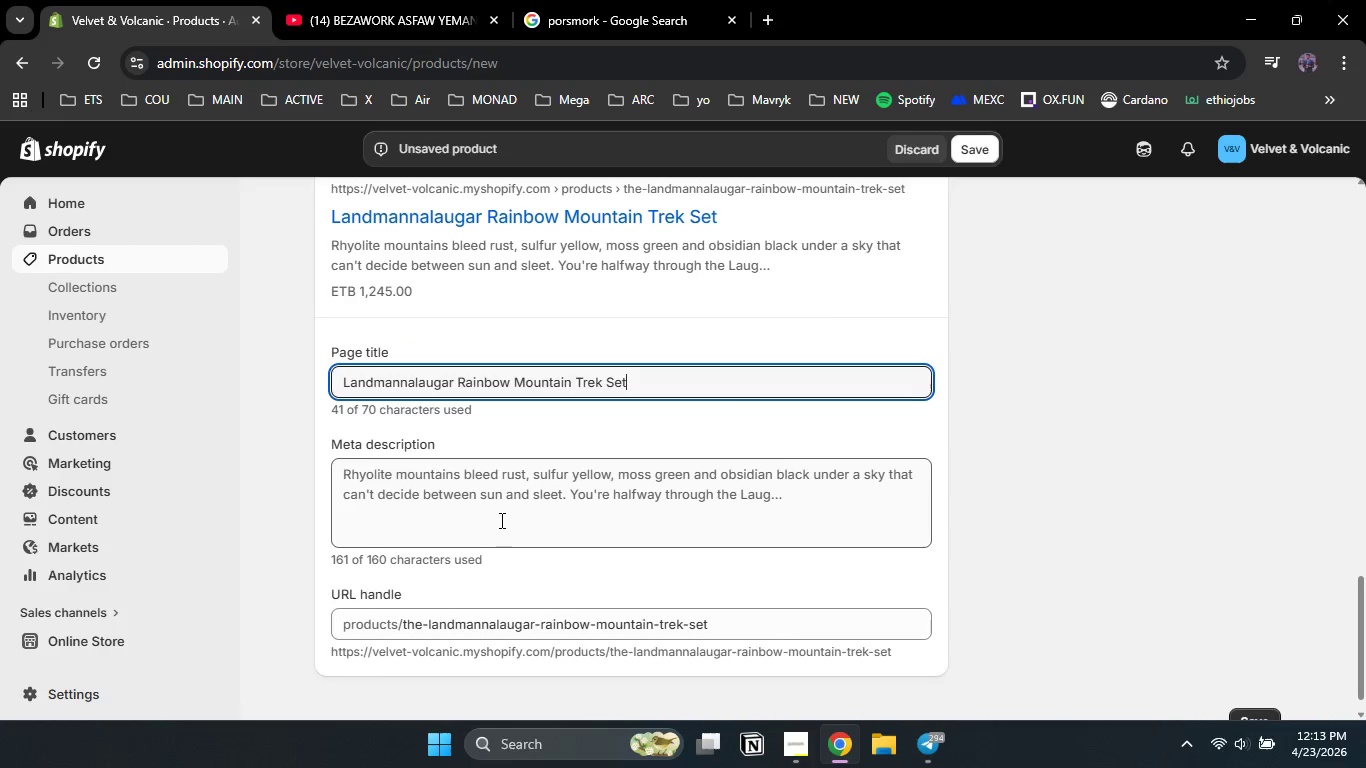 
key(Control+A)
 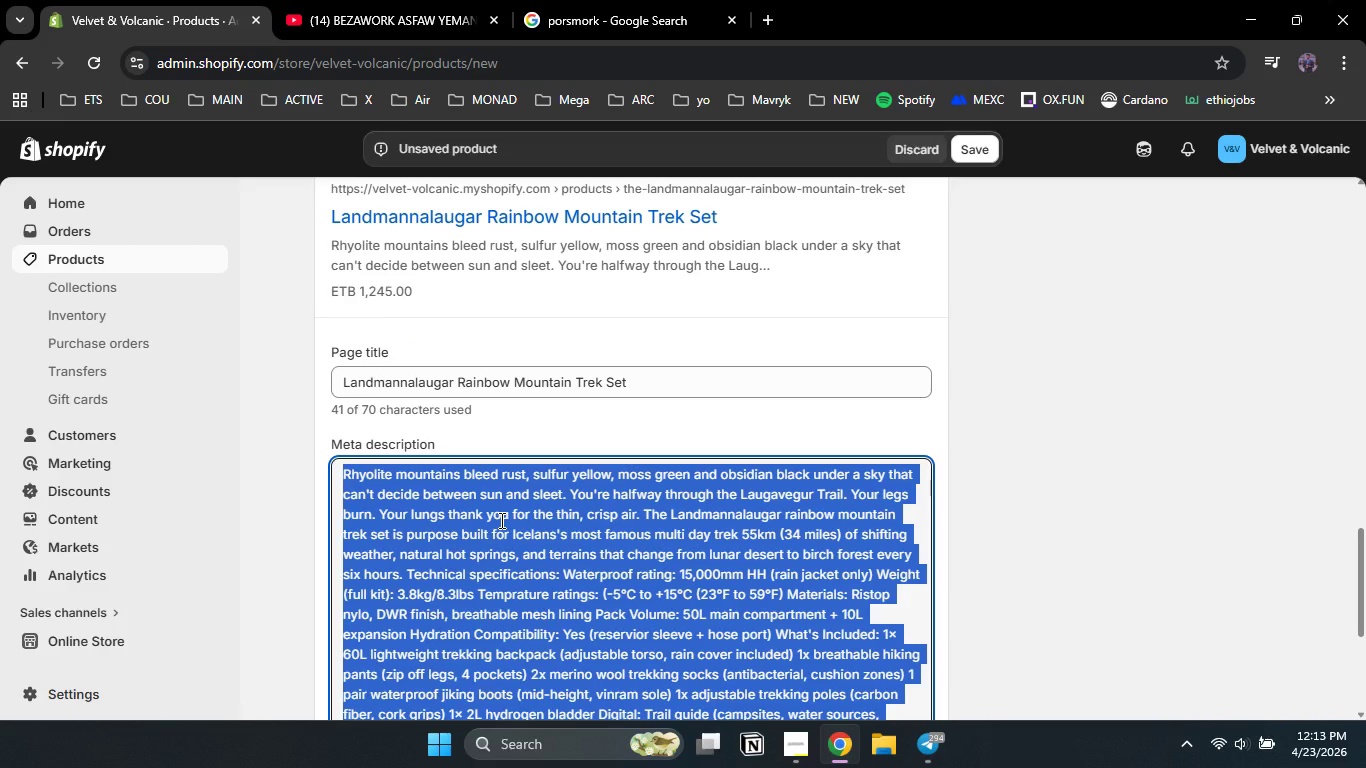 
hold_key(key=ShiftLeft, duration=0.47)
 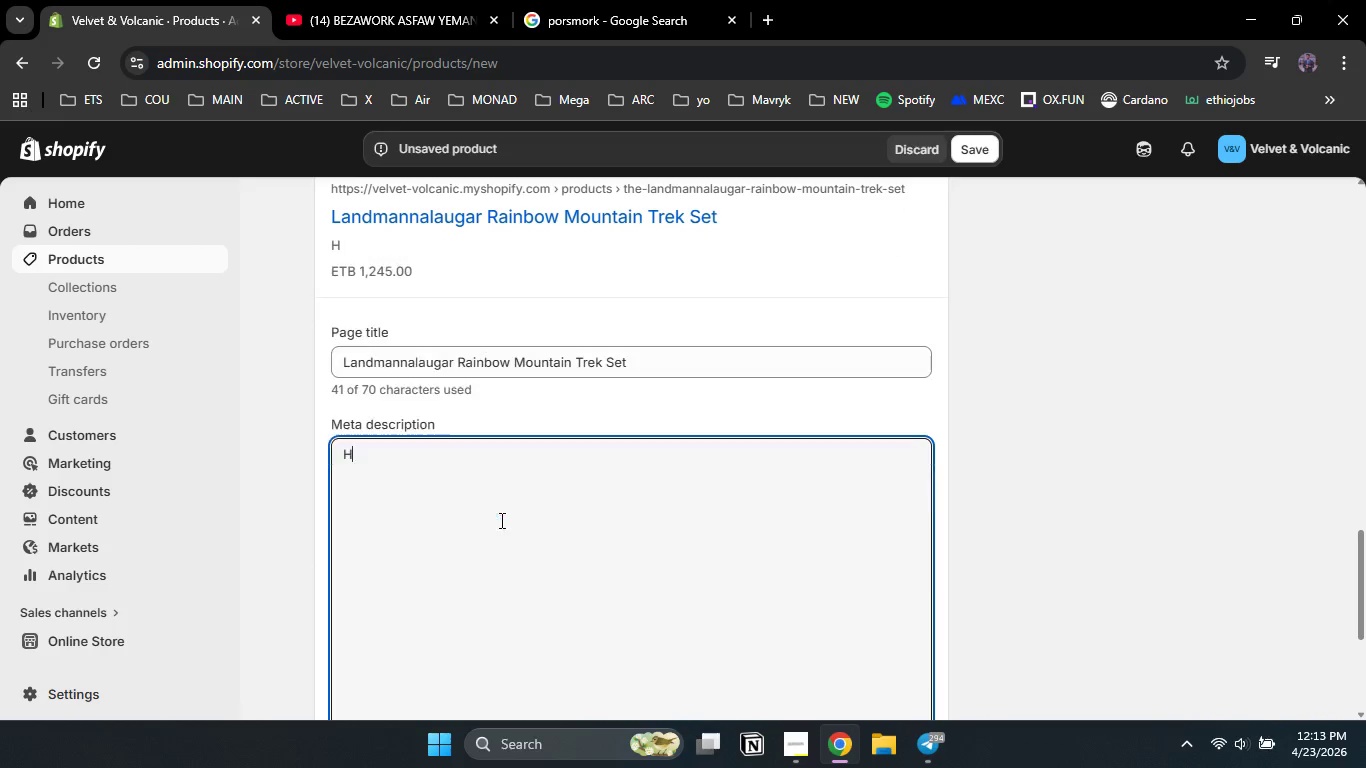 
type(Hike Icelan)
 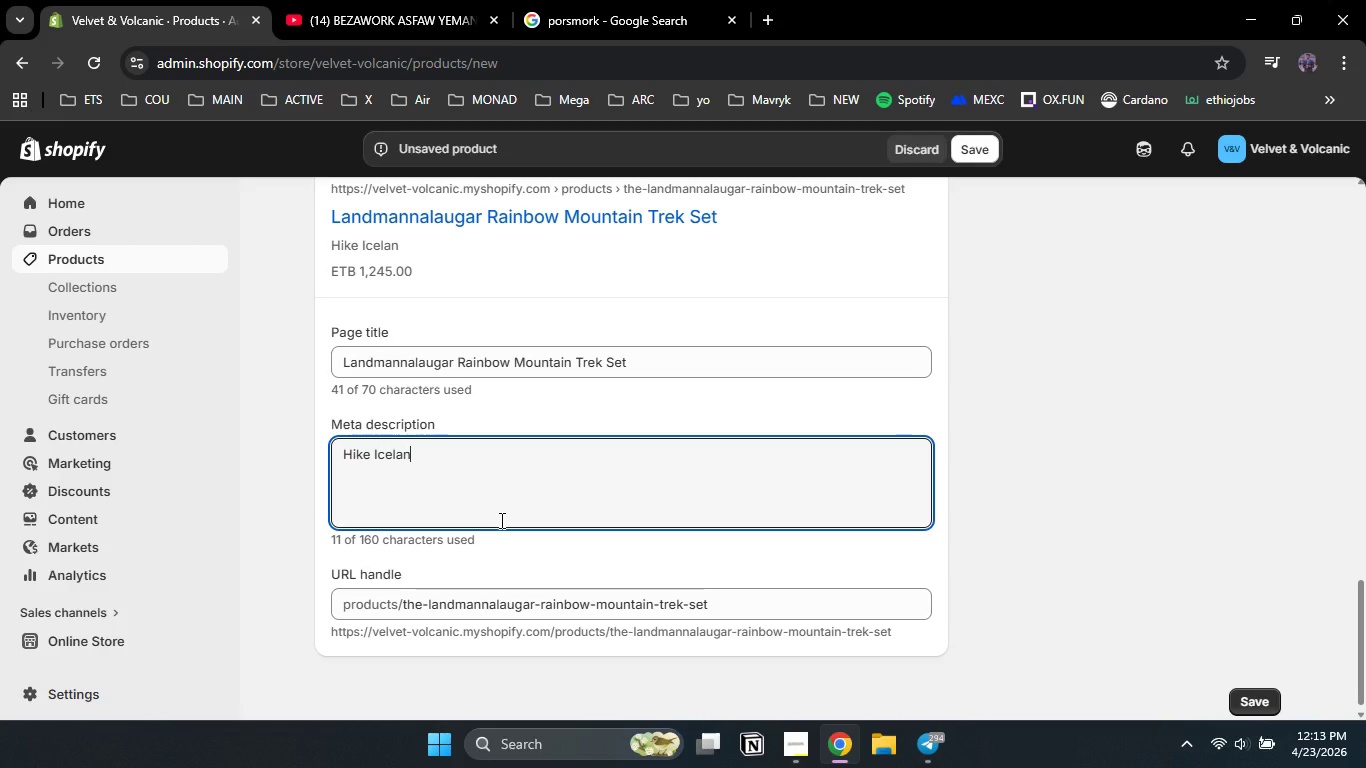 
key(D)
 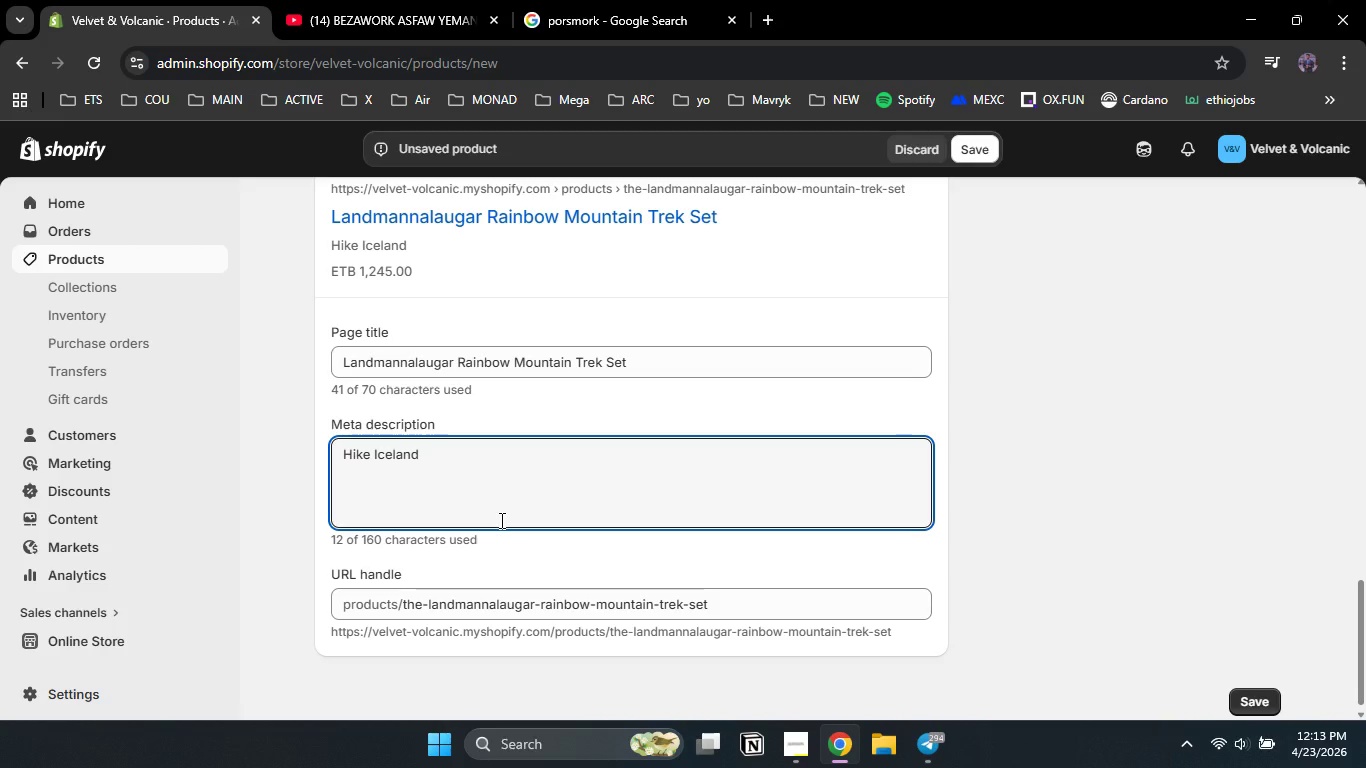 
key(Quote)
 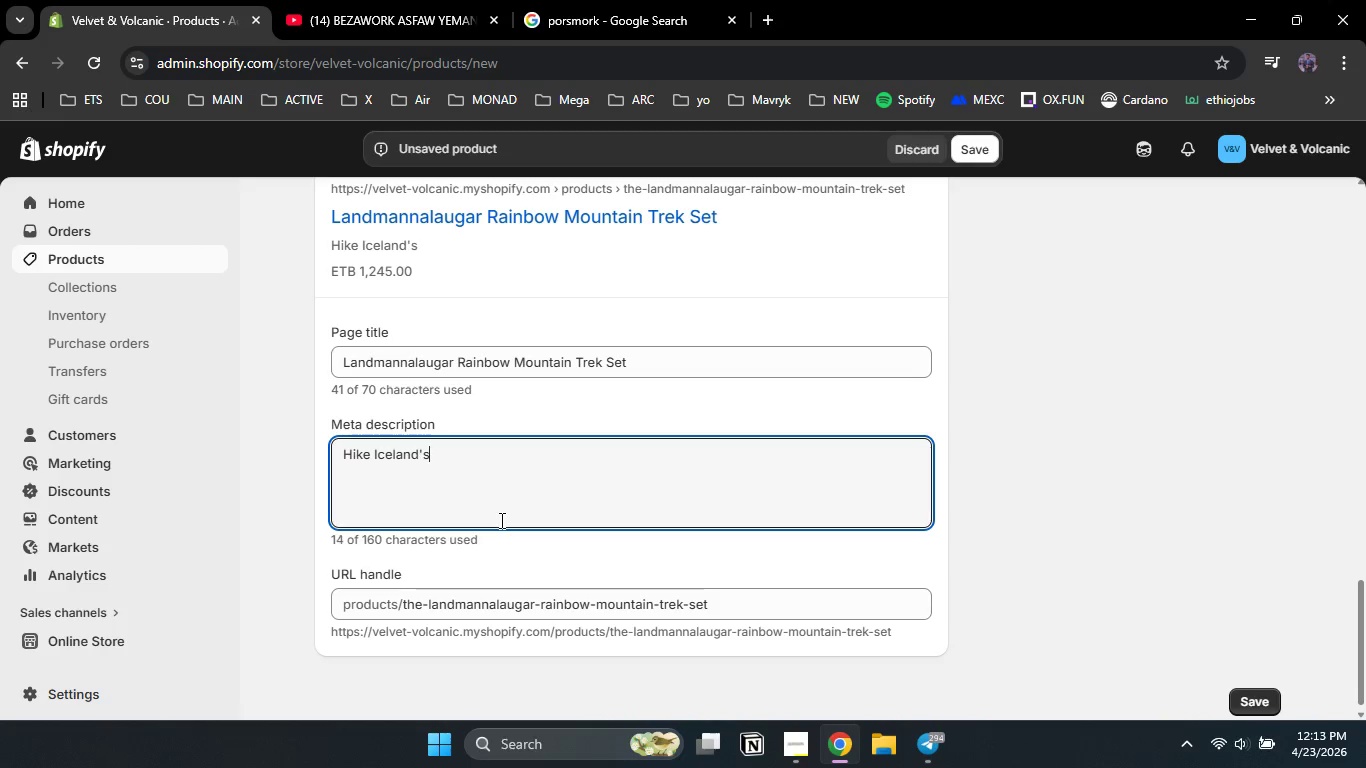 
key(S)
 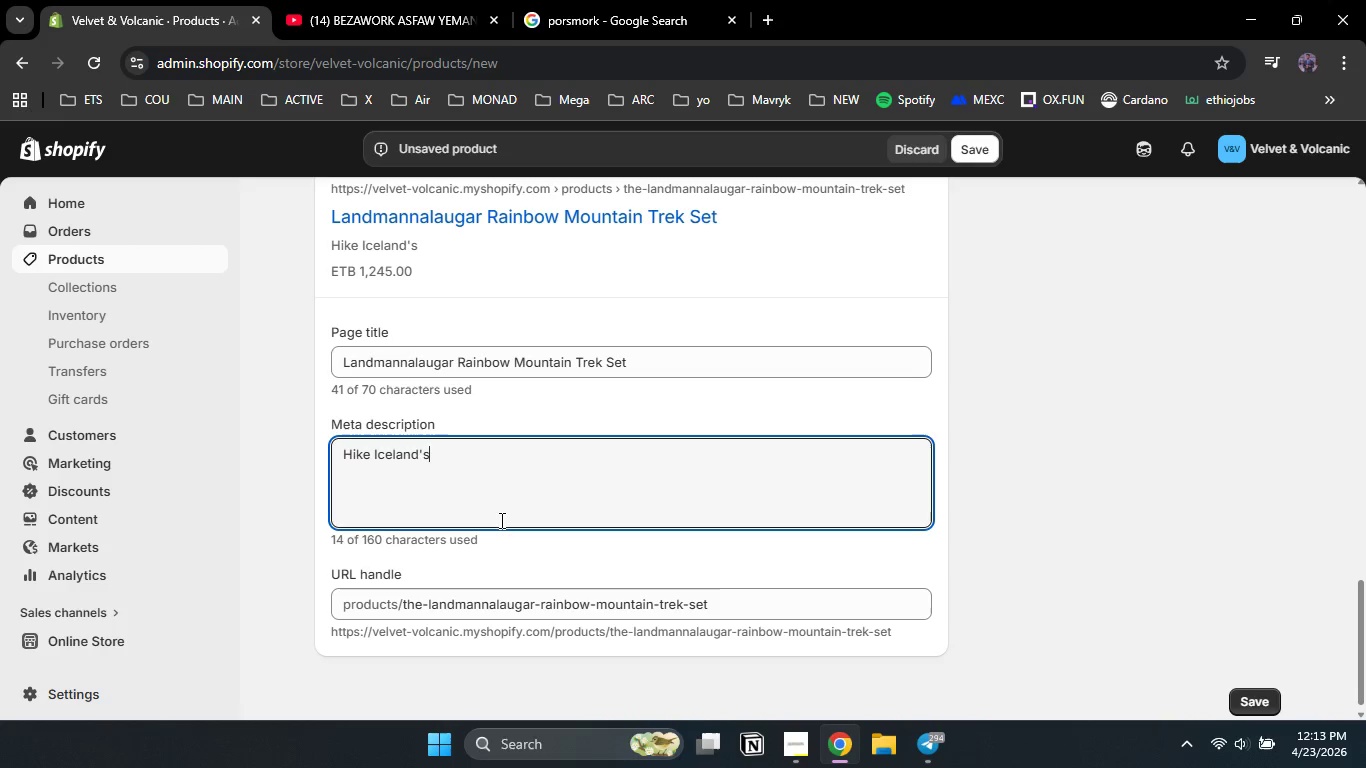 
key(Space)
 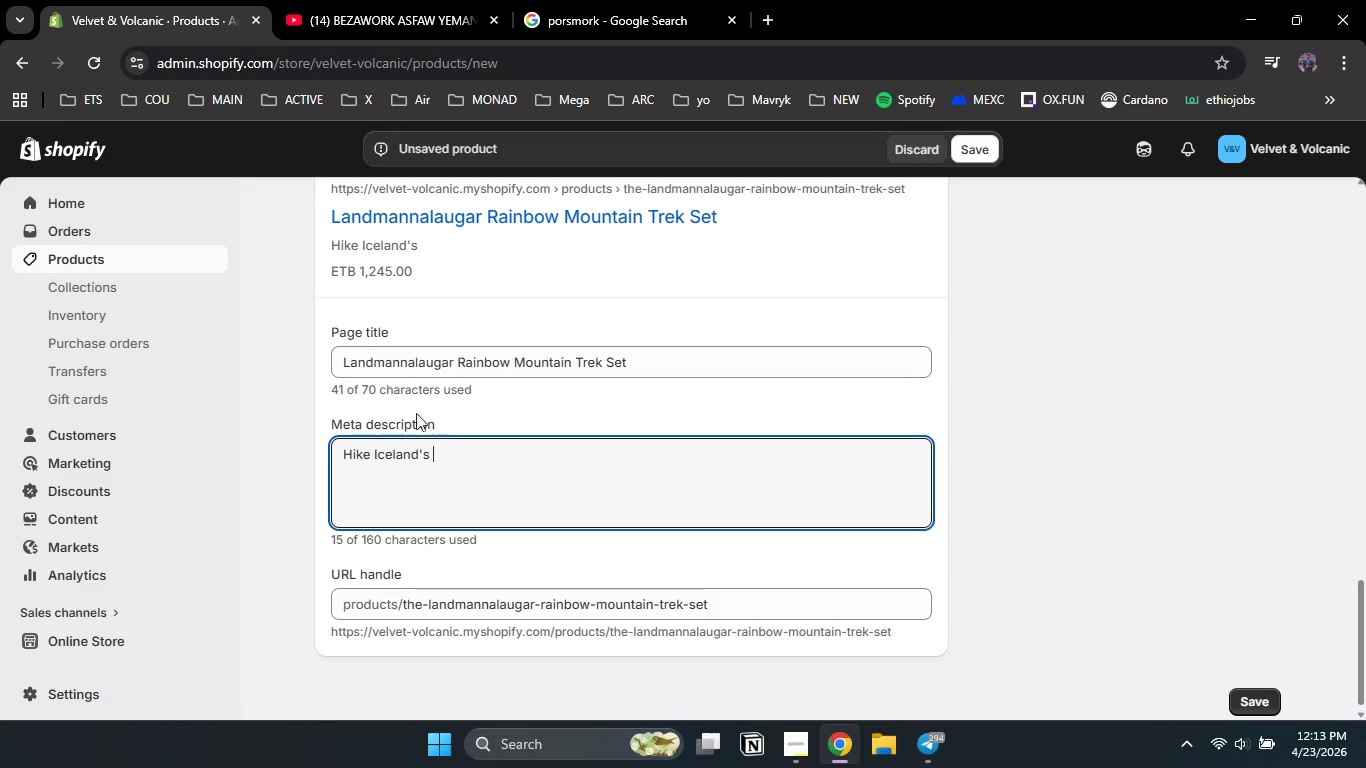 
wait(6.0)
 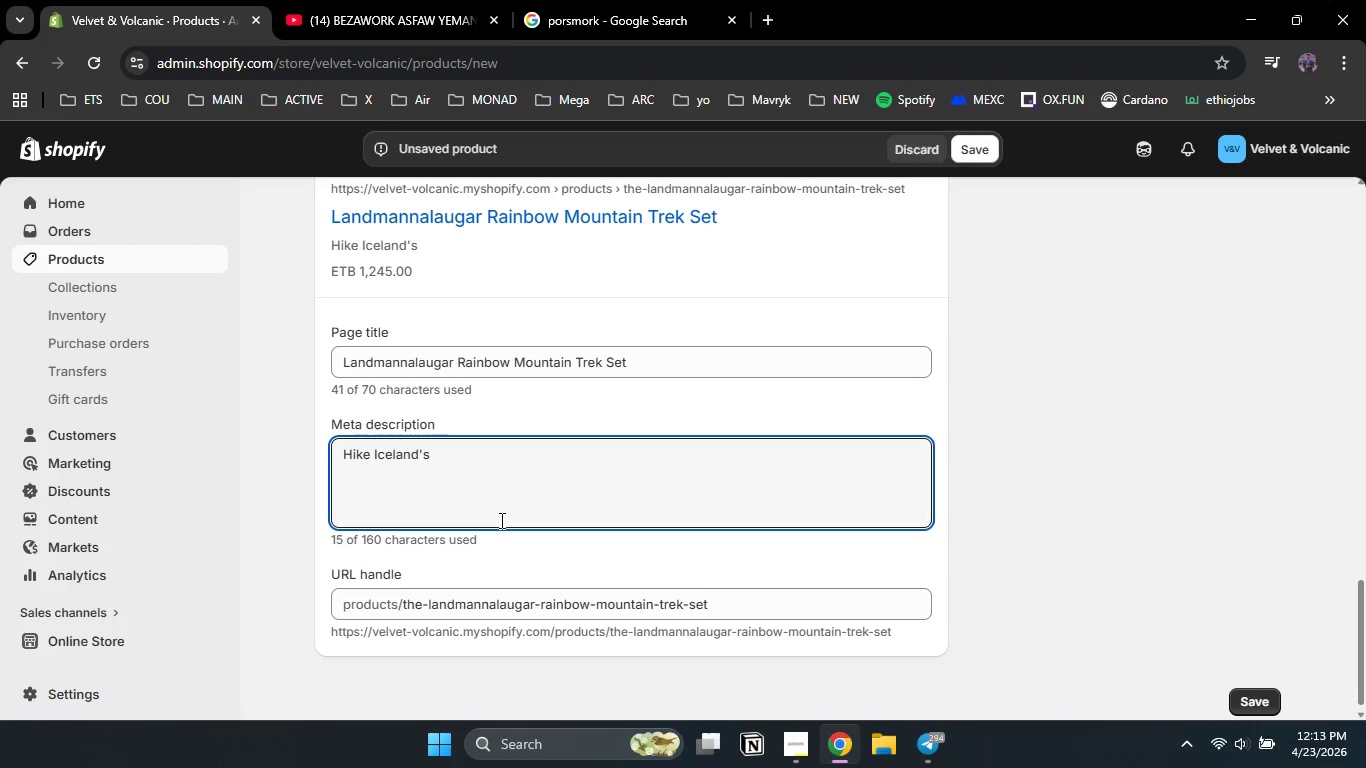 
type(l)
key(Backspace)
type(Laugavergur trail with tecn)
key(Backspace)
type(hnical su)
key(Backspace)
key(Backspace)
type(gear + digital d)
key(Backspace)
type(gi)
key(Backspace)
type(uid )
key(Backspace)
type(book )
key(Backspace)
type(. s)
key(Backspace)
type(Shop the rainv)
key(Backspace)
type(bow mountain bundle for your next adventur.)
 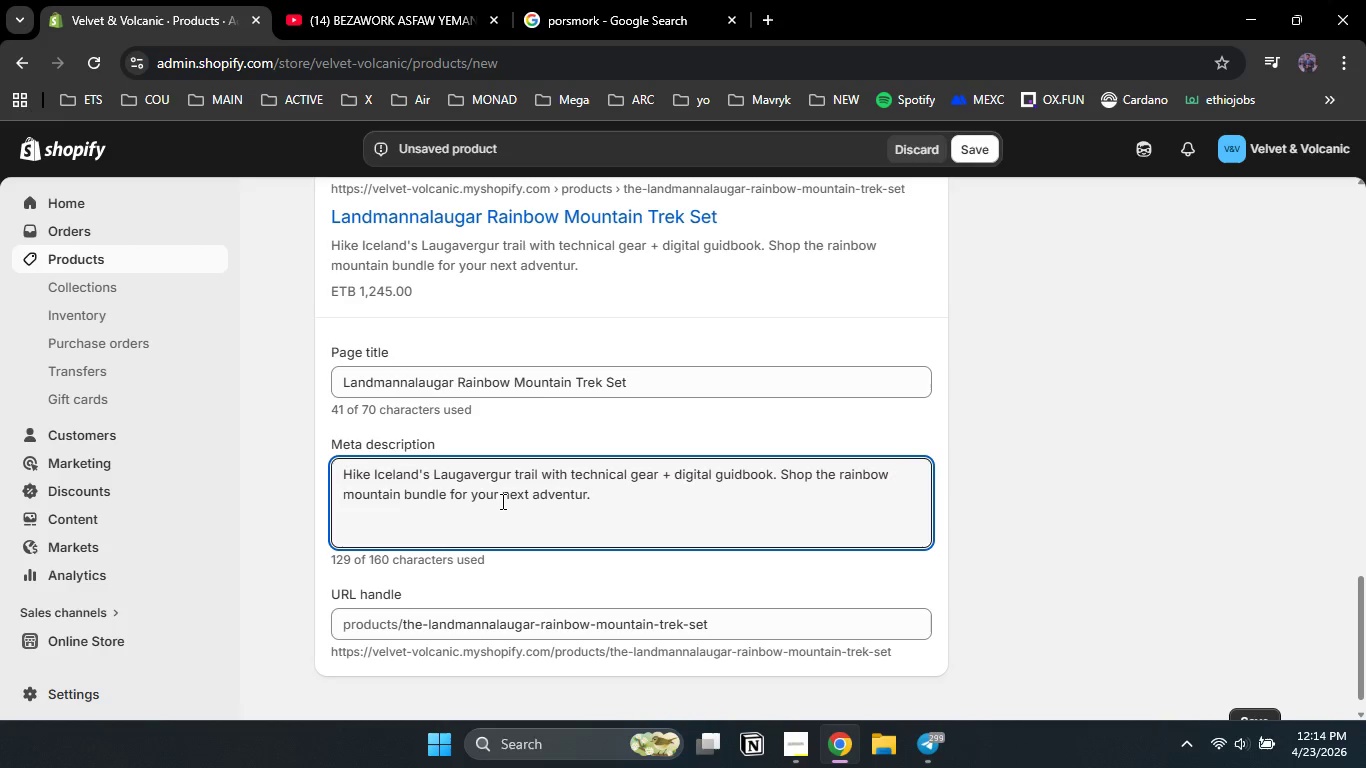 
left_click_drag(start_coordinate=[1358, 623], to_coordinate=[1351, 475])
 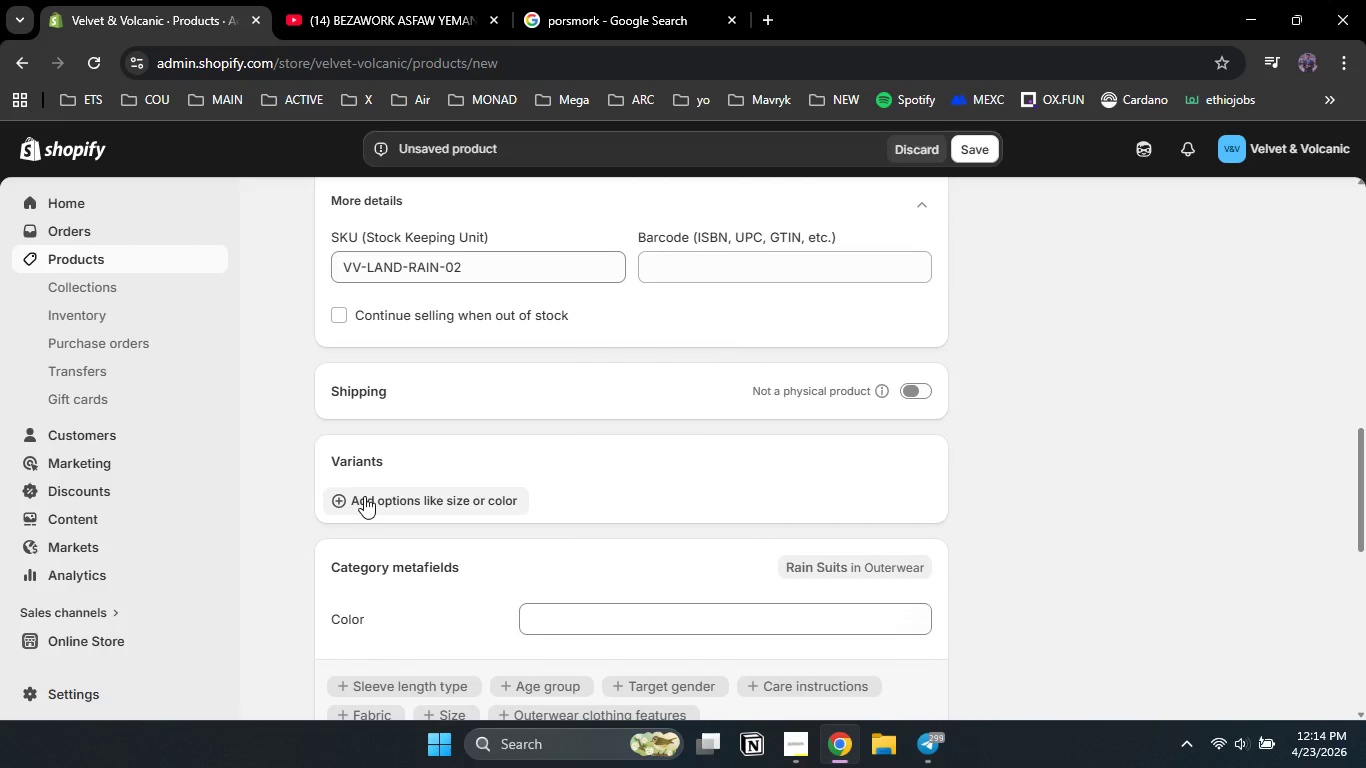 
left_click([364, 496])
 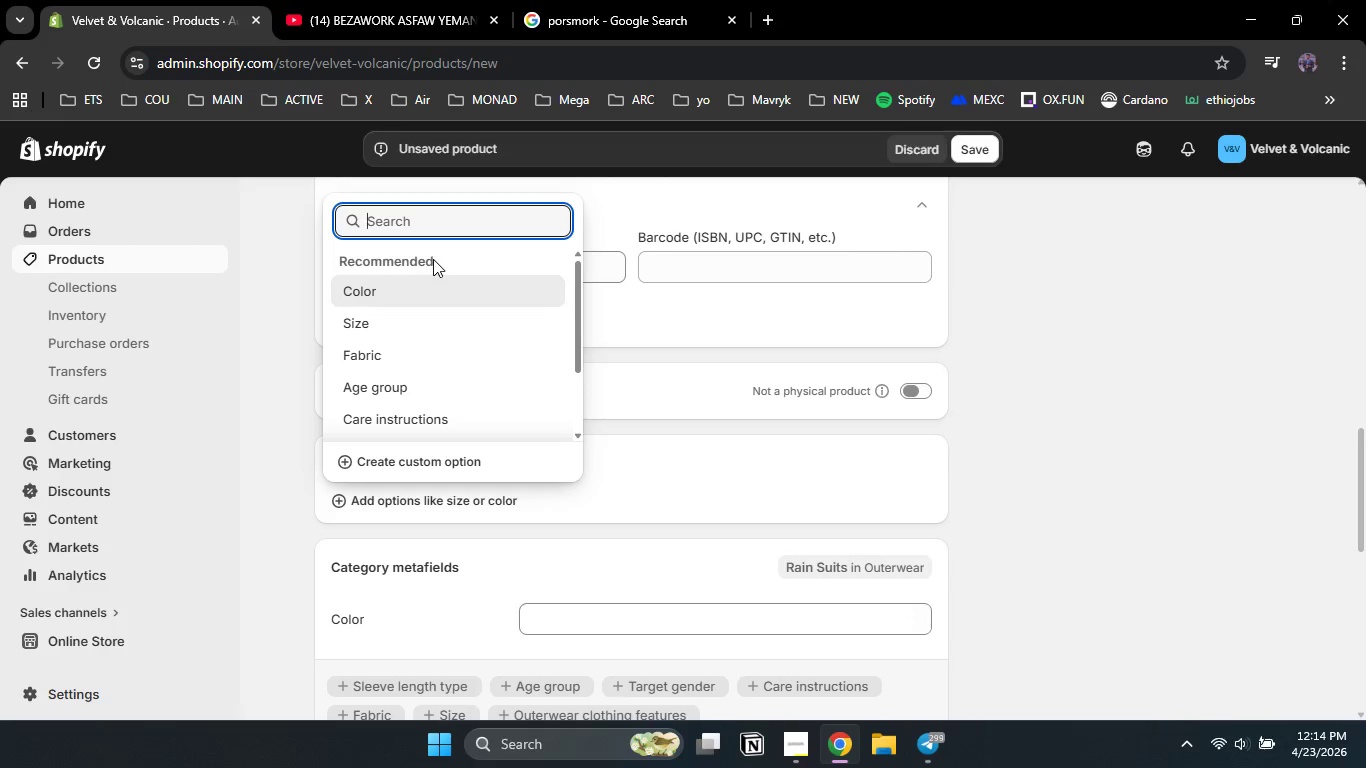 
type(Size)
 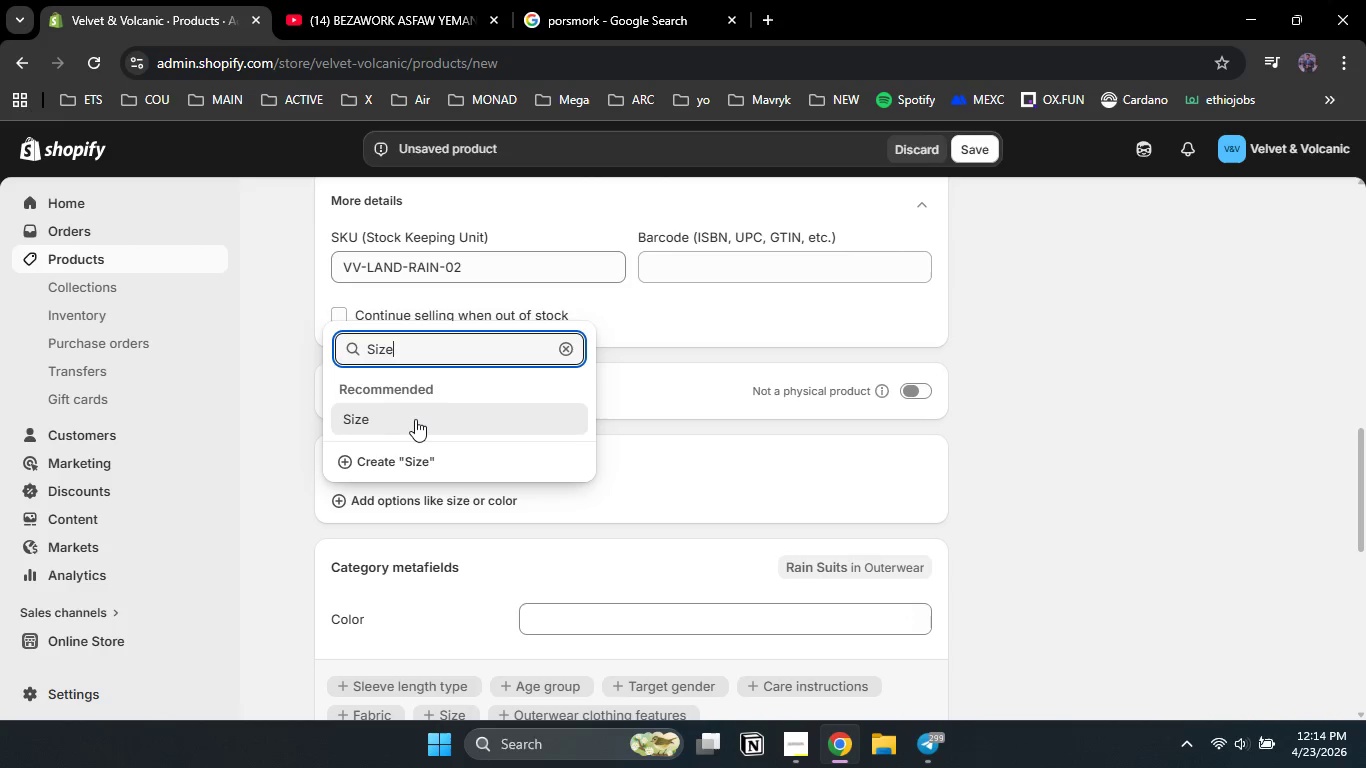 
left_click([413, 425])
 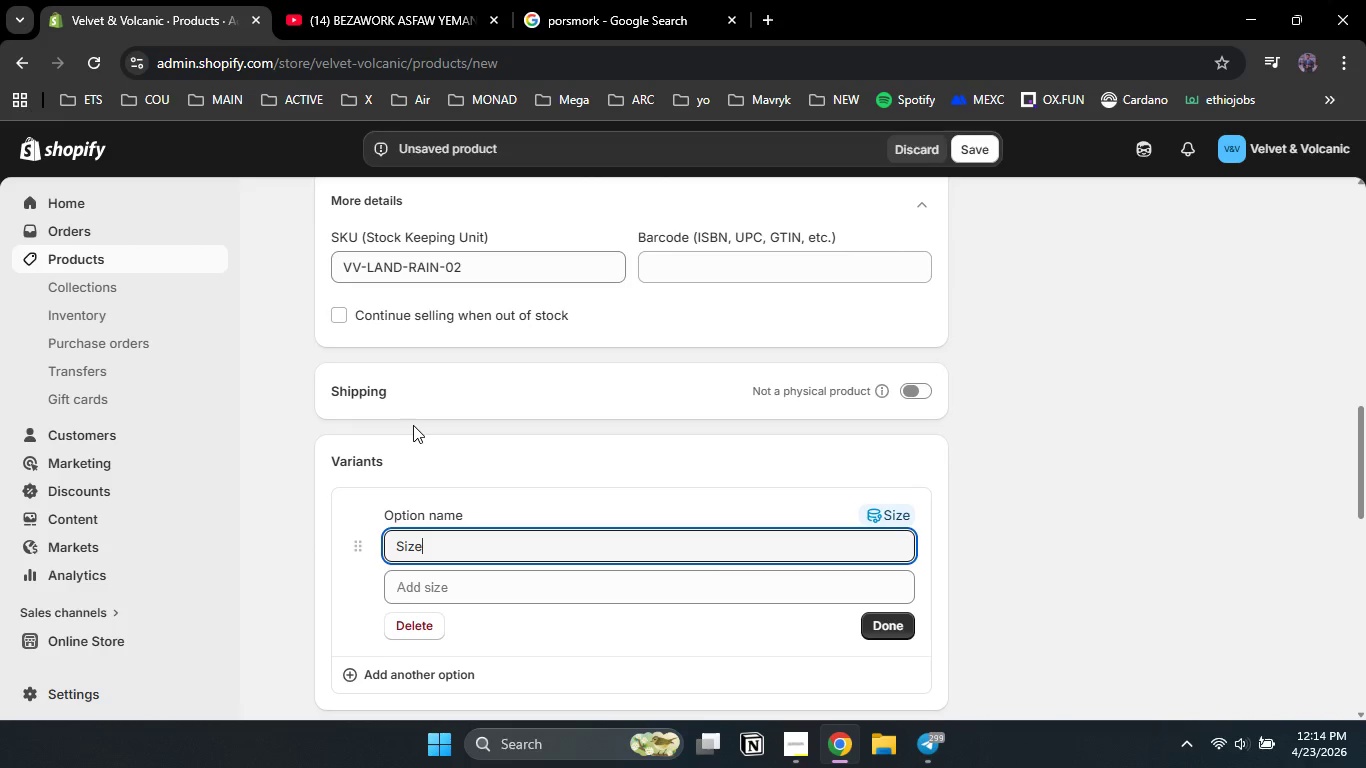 
scroll: coordinate [413, 425], scroll_direction: down, amount: 1.0
 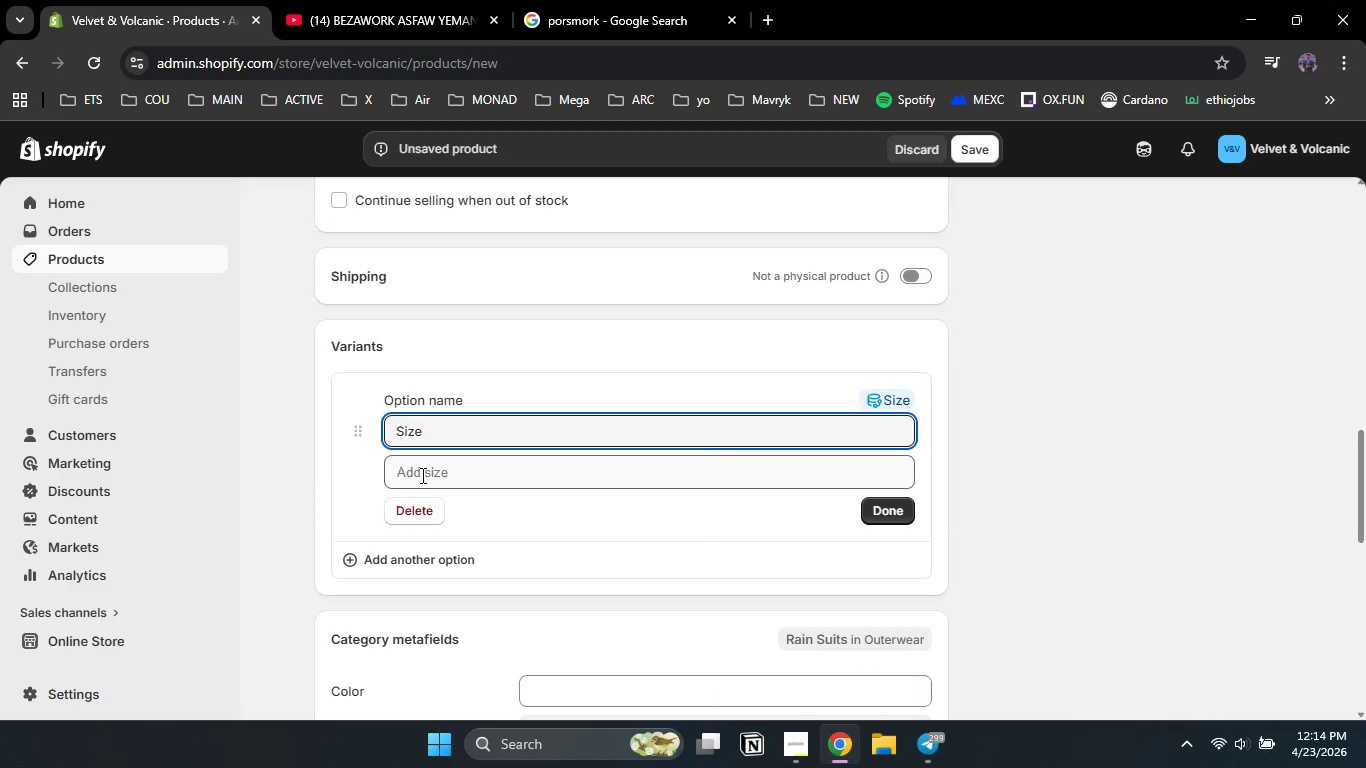 
left_click([421, 475])
 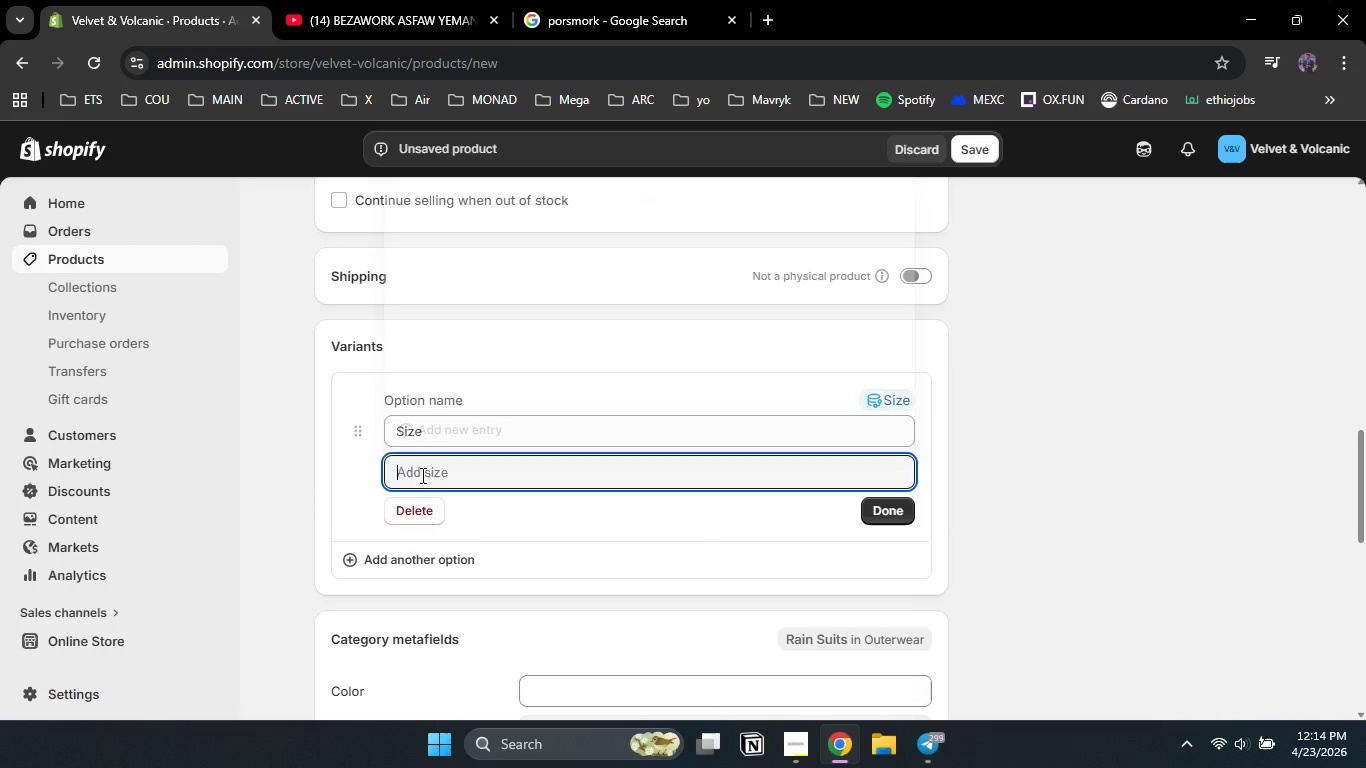 
key(Shift+S)
 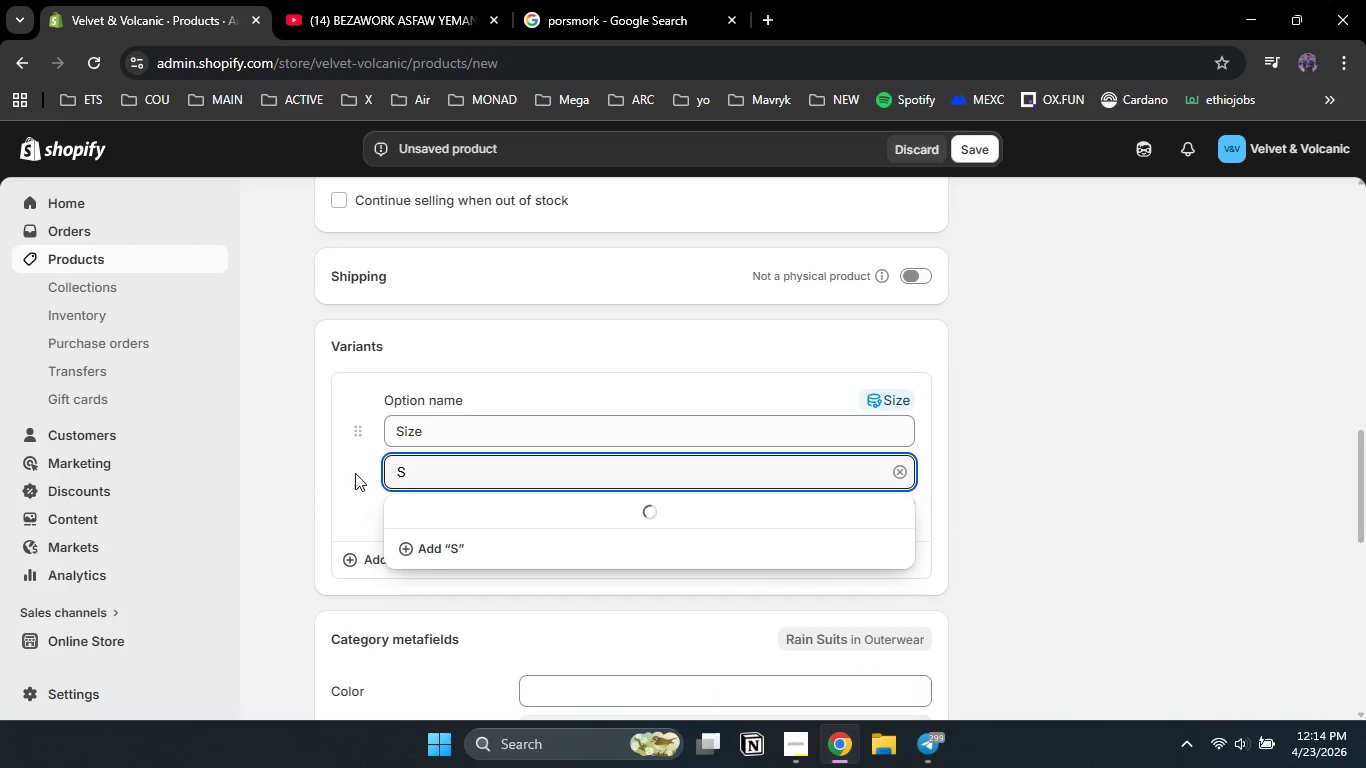 
left_click([355, 473])
 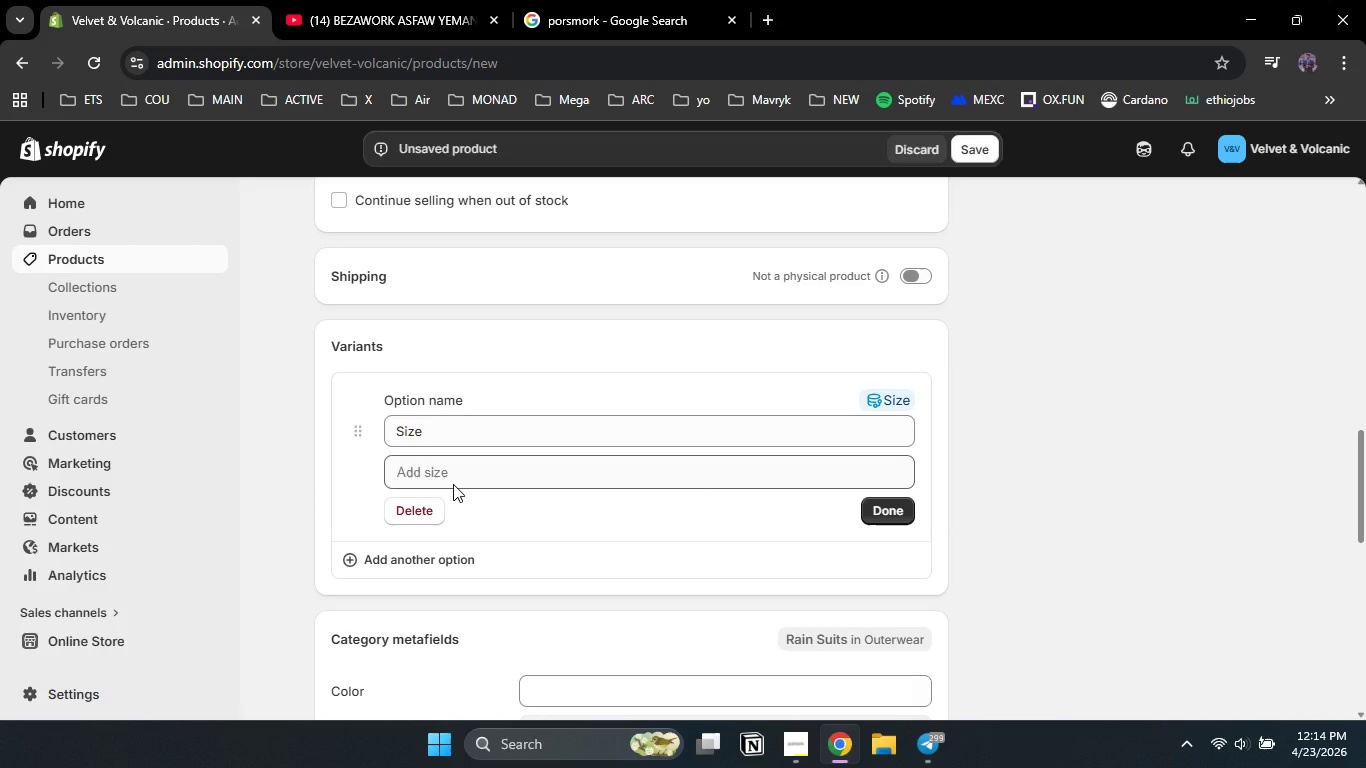 
left_click([453, 484])
 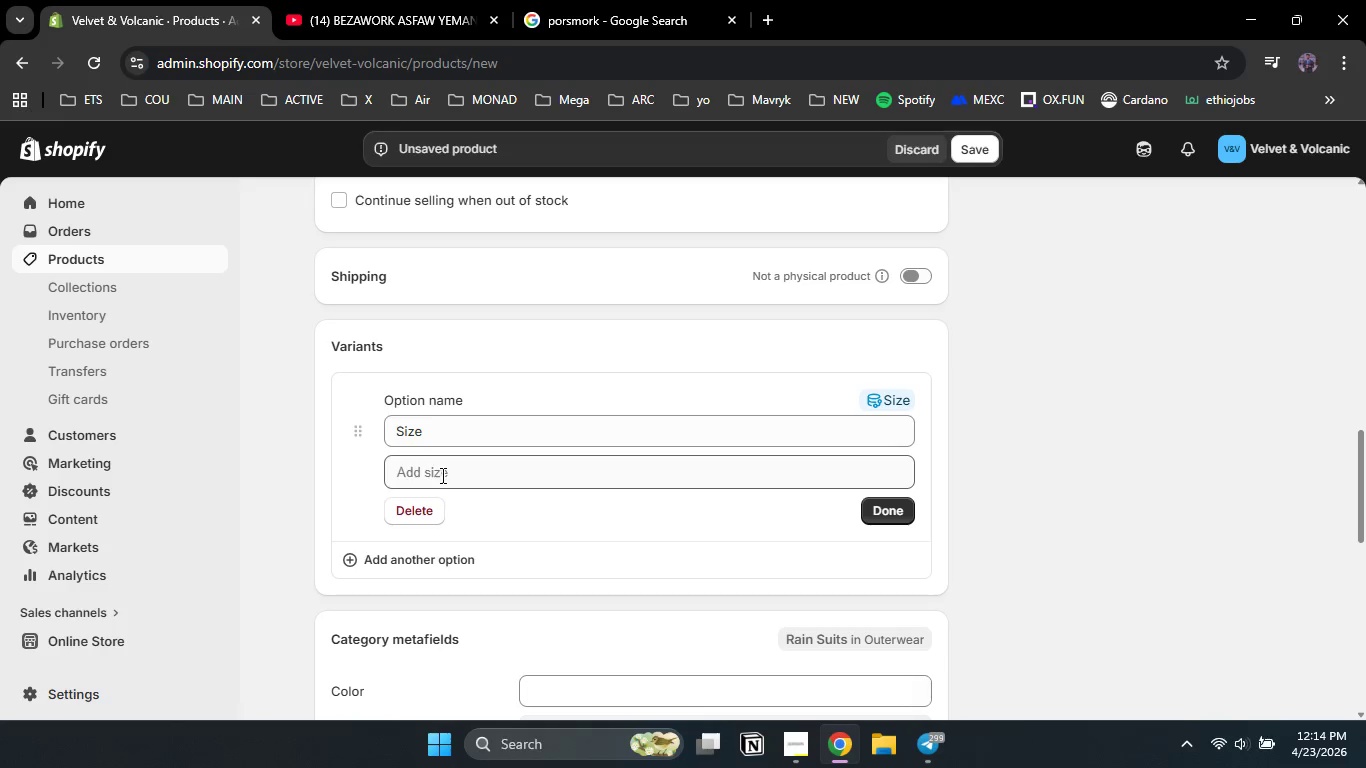 
left_click([440, 475])
 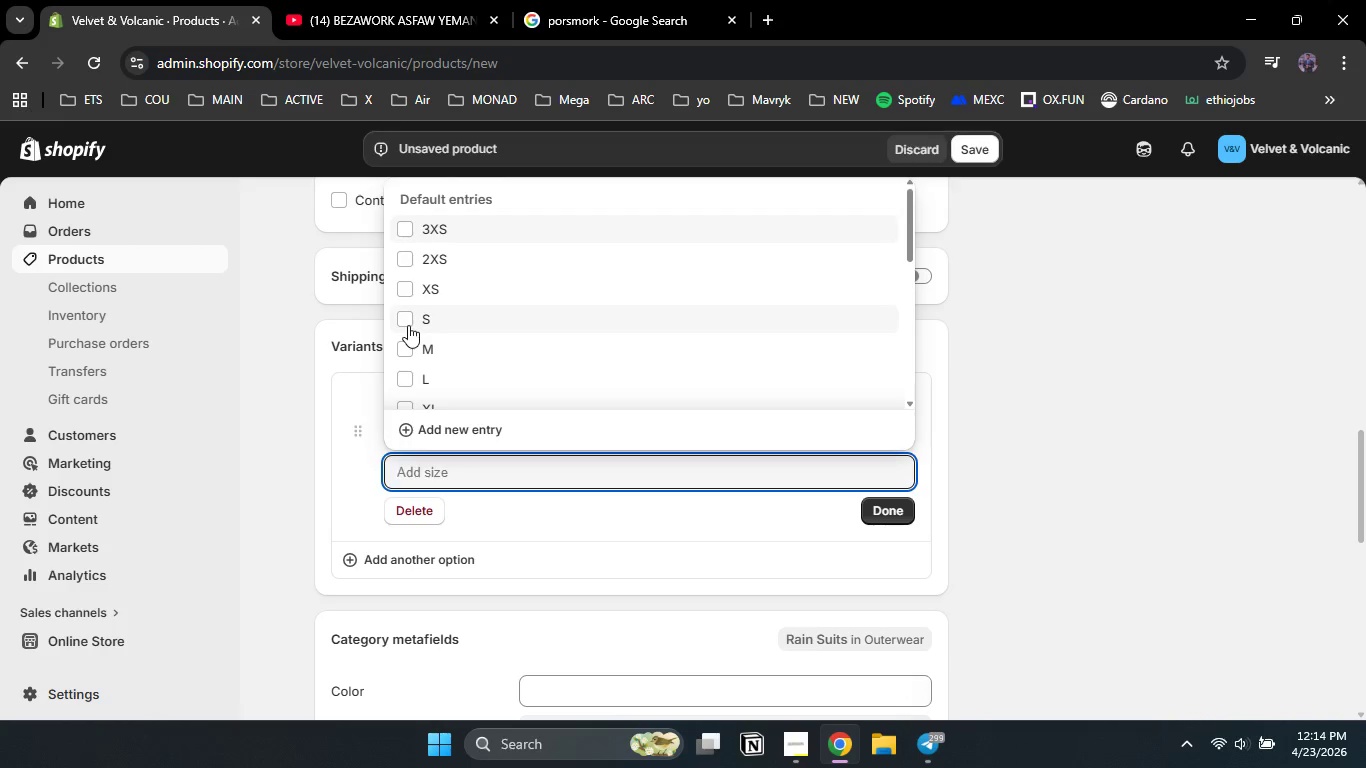 
left_click([407, 352])
 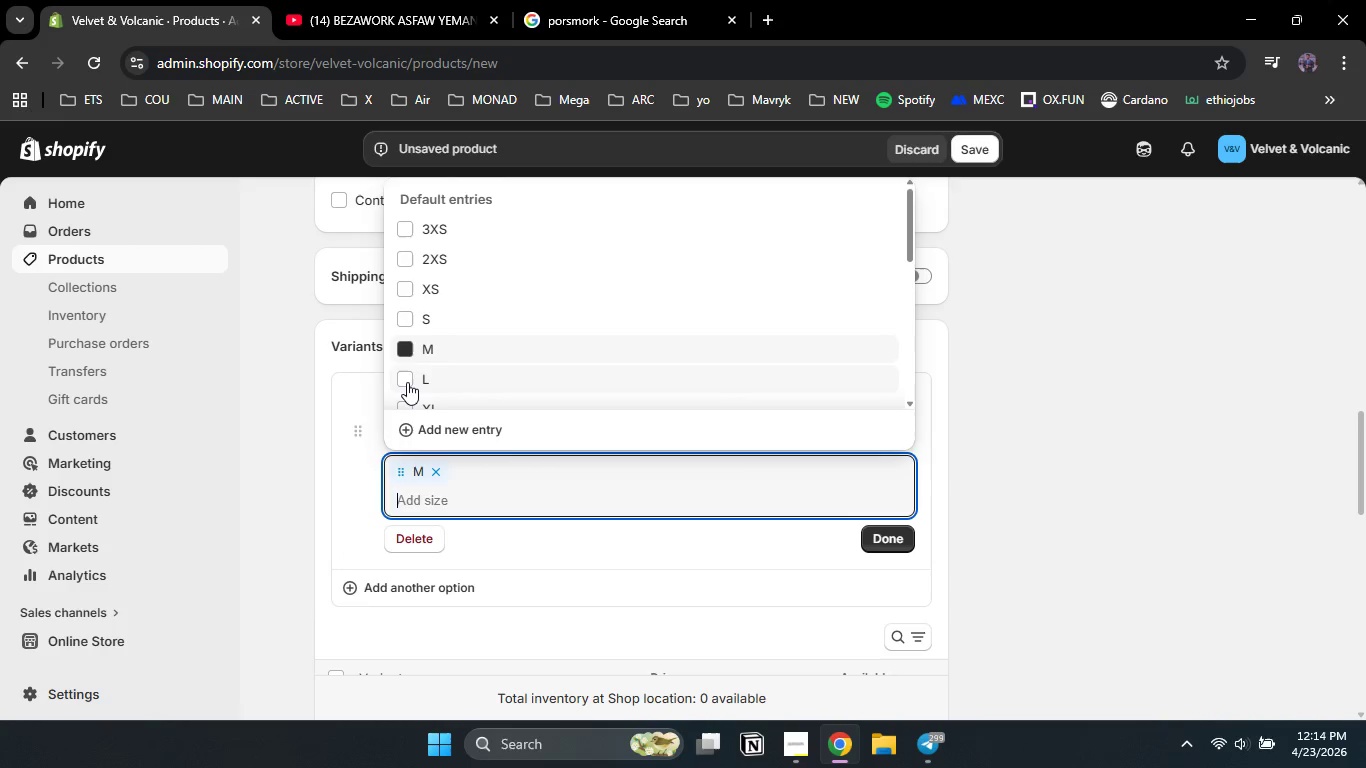 
left_click([407, 382])
 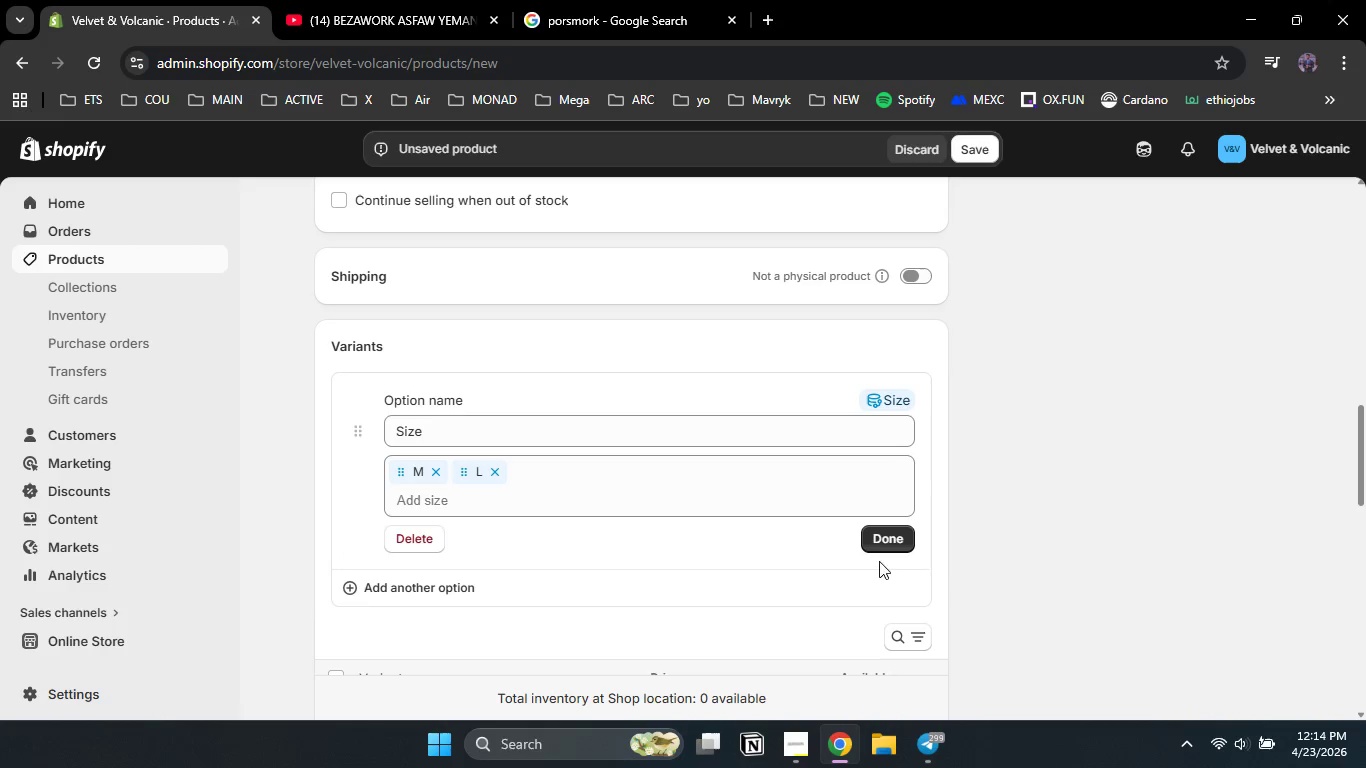 
left_click([897, 543])
 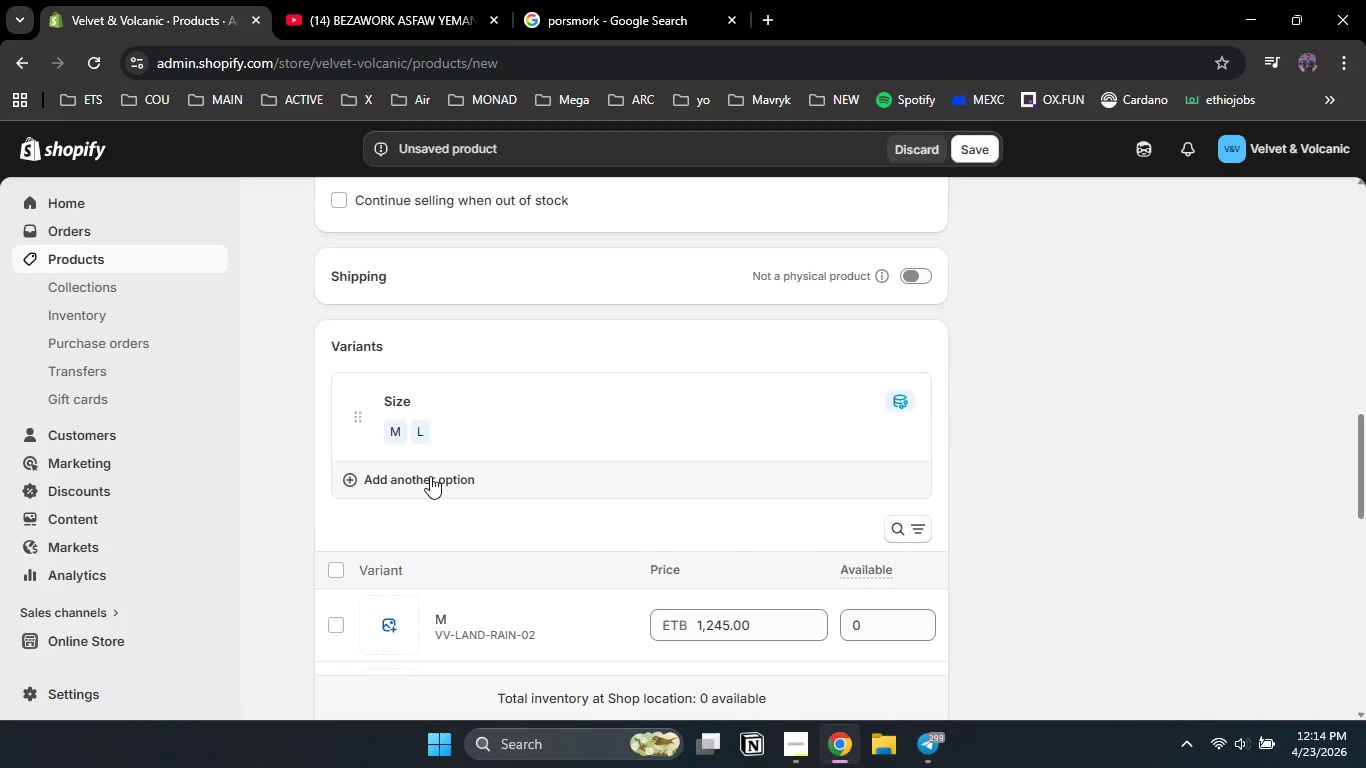 
left_click([430, 476])
 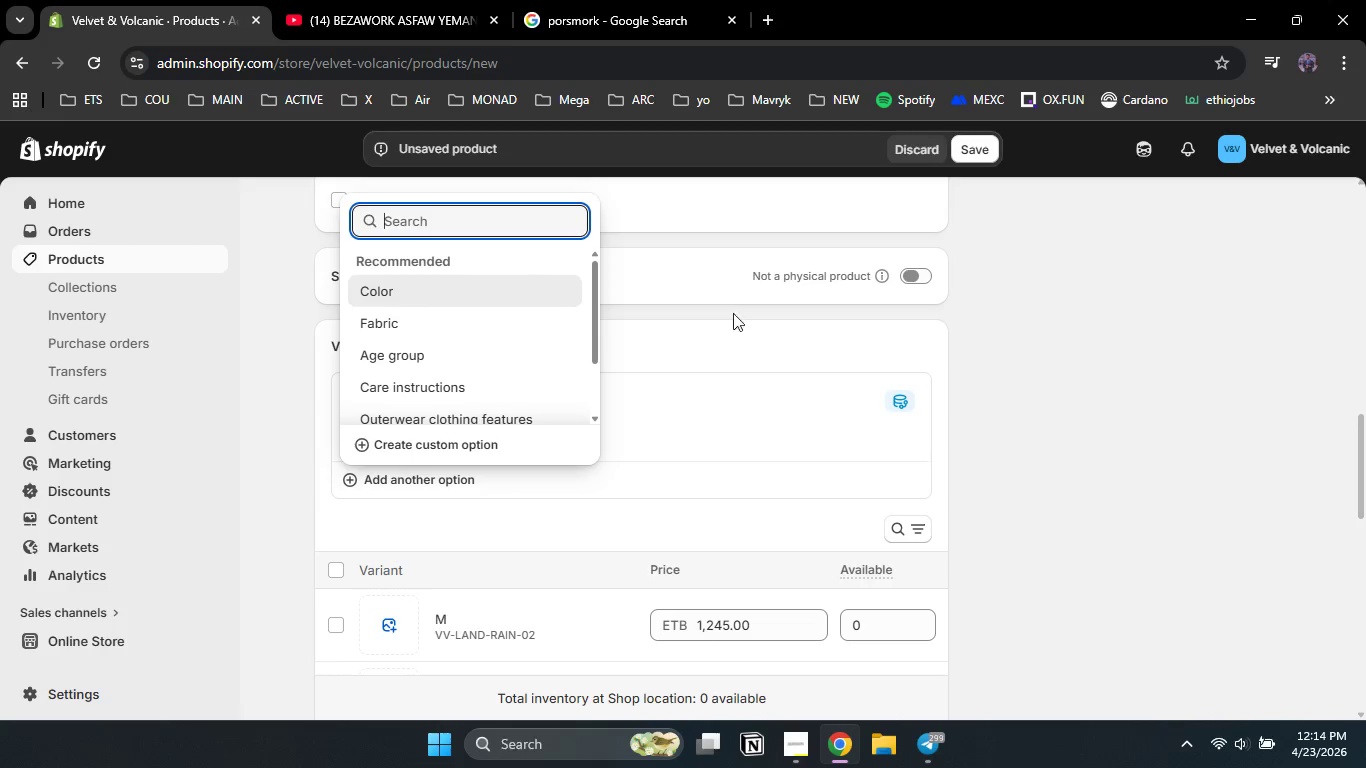 
left_click([768, 392])
 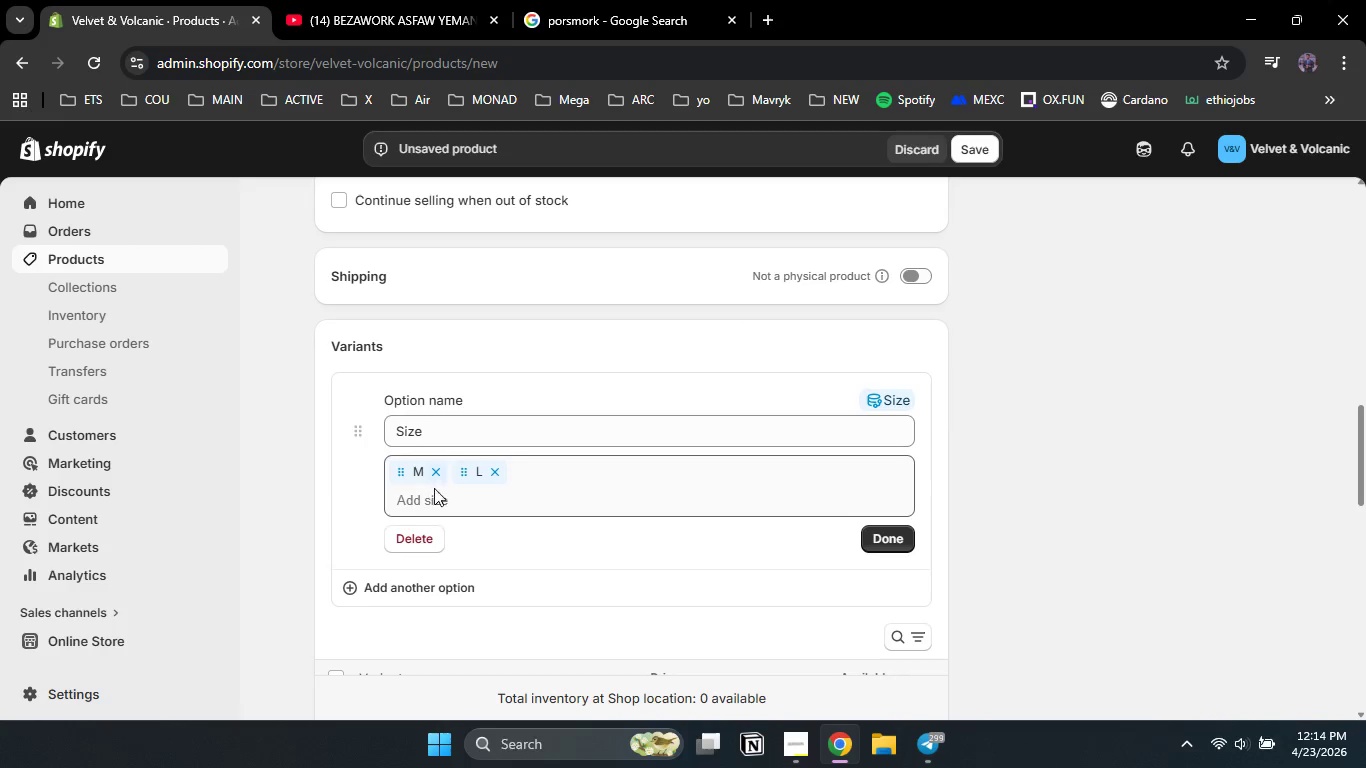 
left_click([435, 504])
 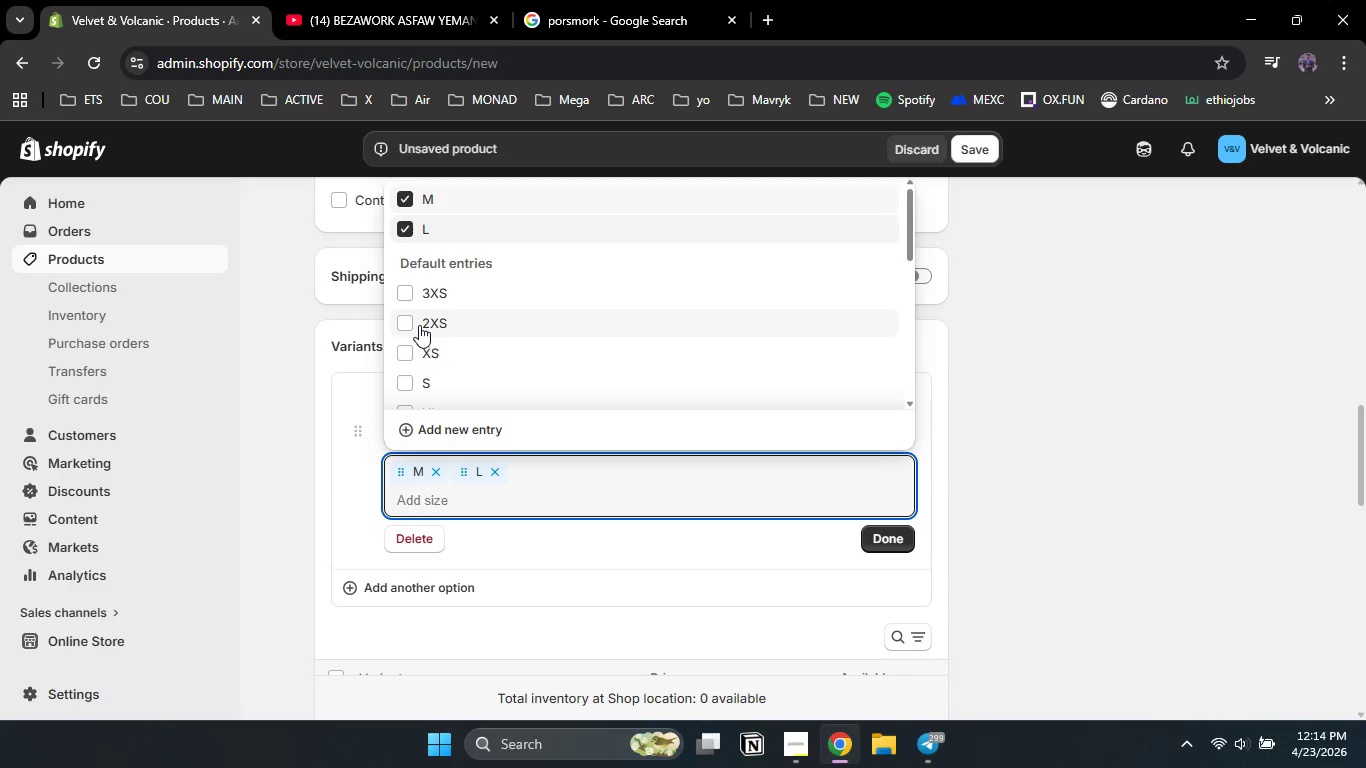 
left_click([429, 383])
 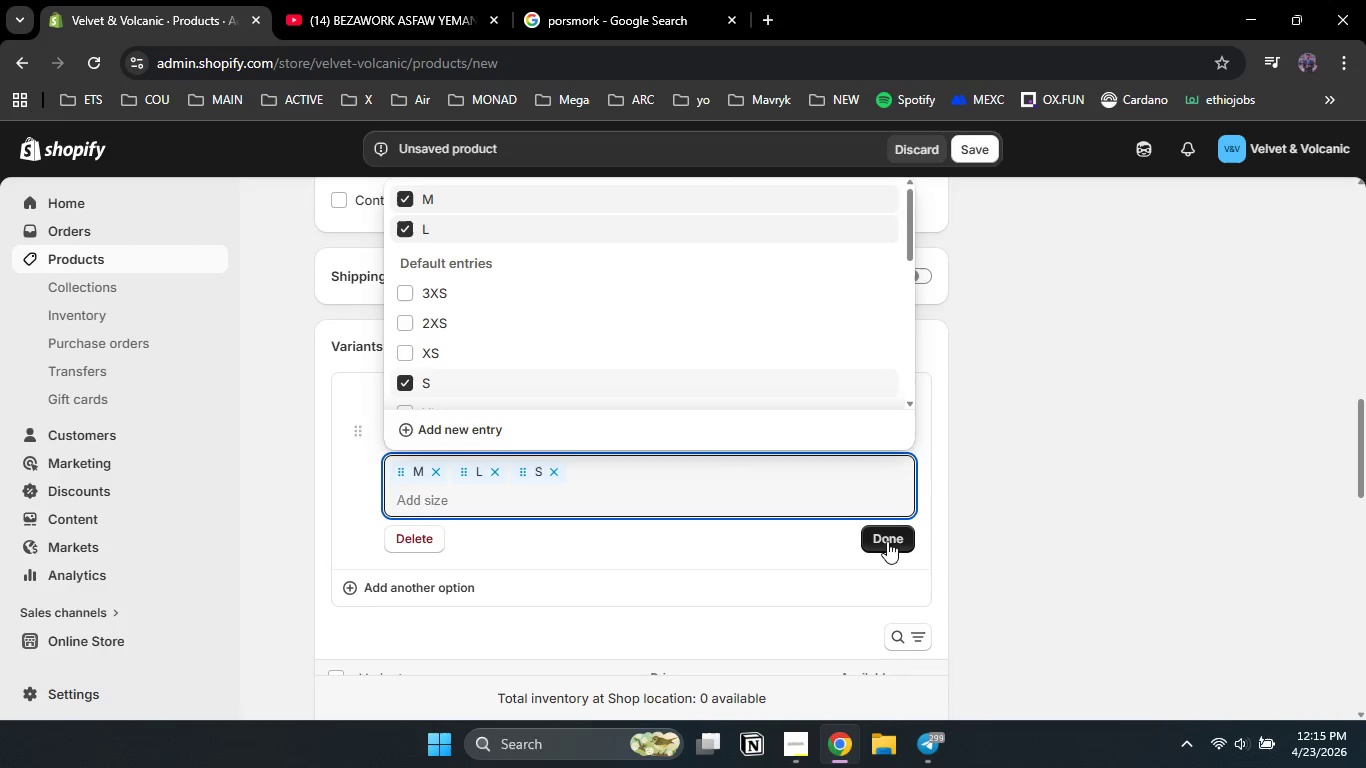 
left_click([891, 542])
 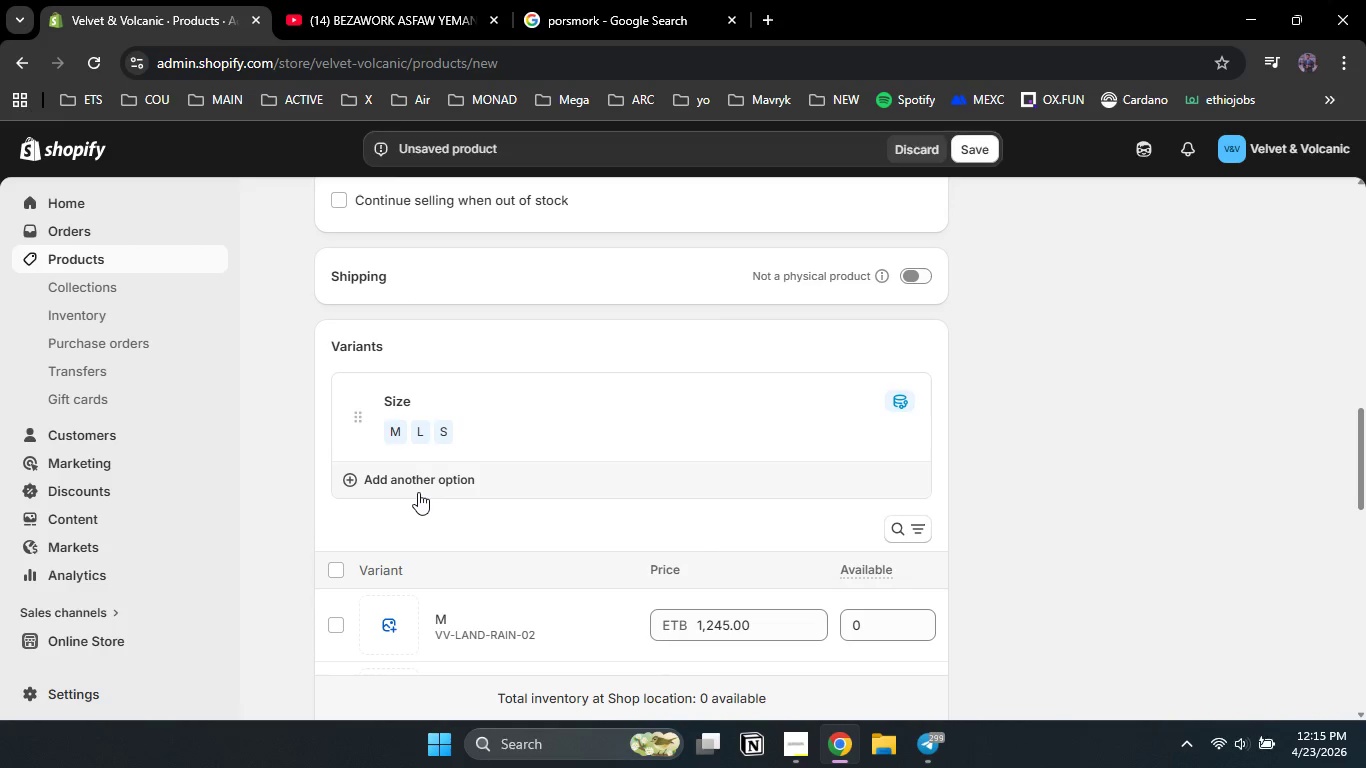 
scroll: coordinate [431, 465], scroll_direction: none, amount: 0.0
 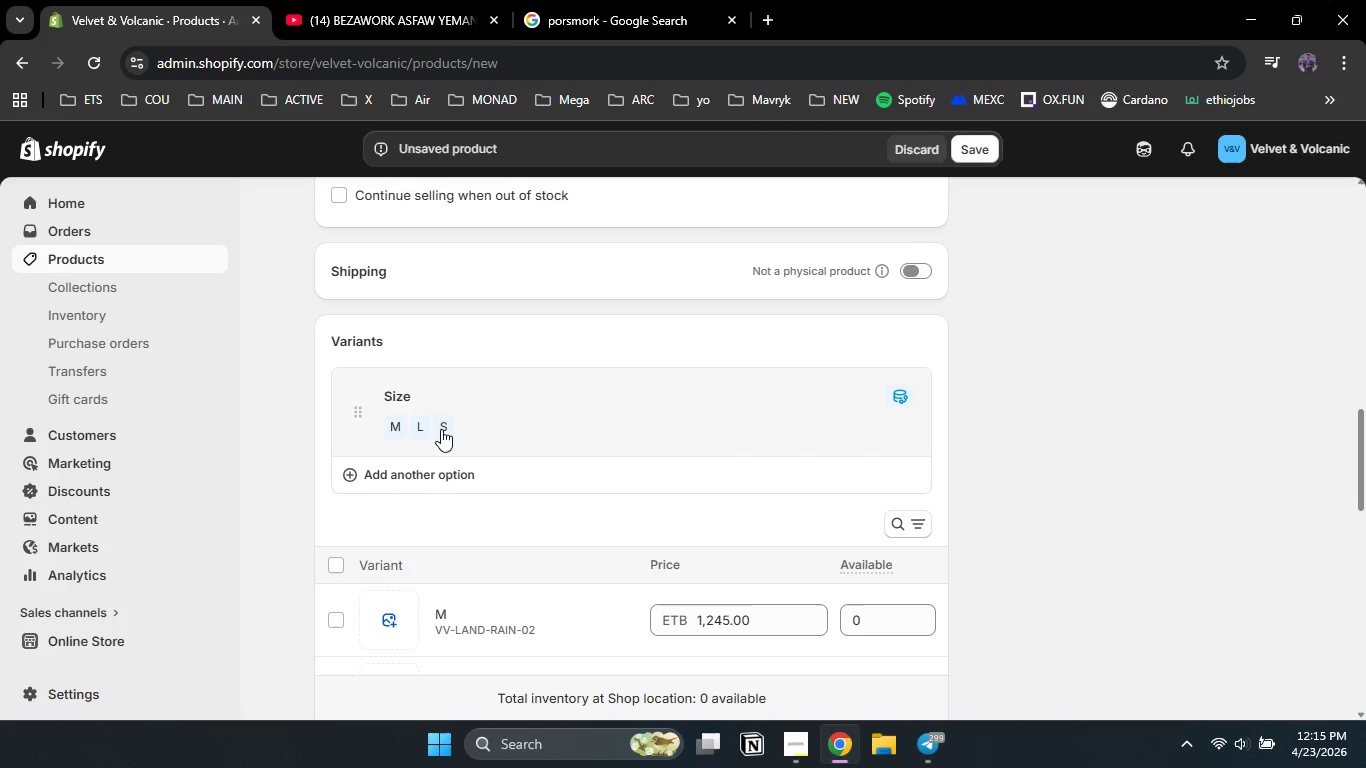 
left_click_drag(start_coordinate=[441, 429], to_coordinate=[392, 424])
 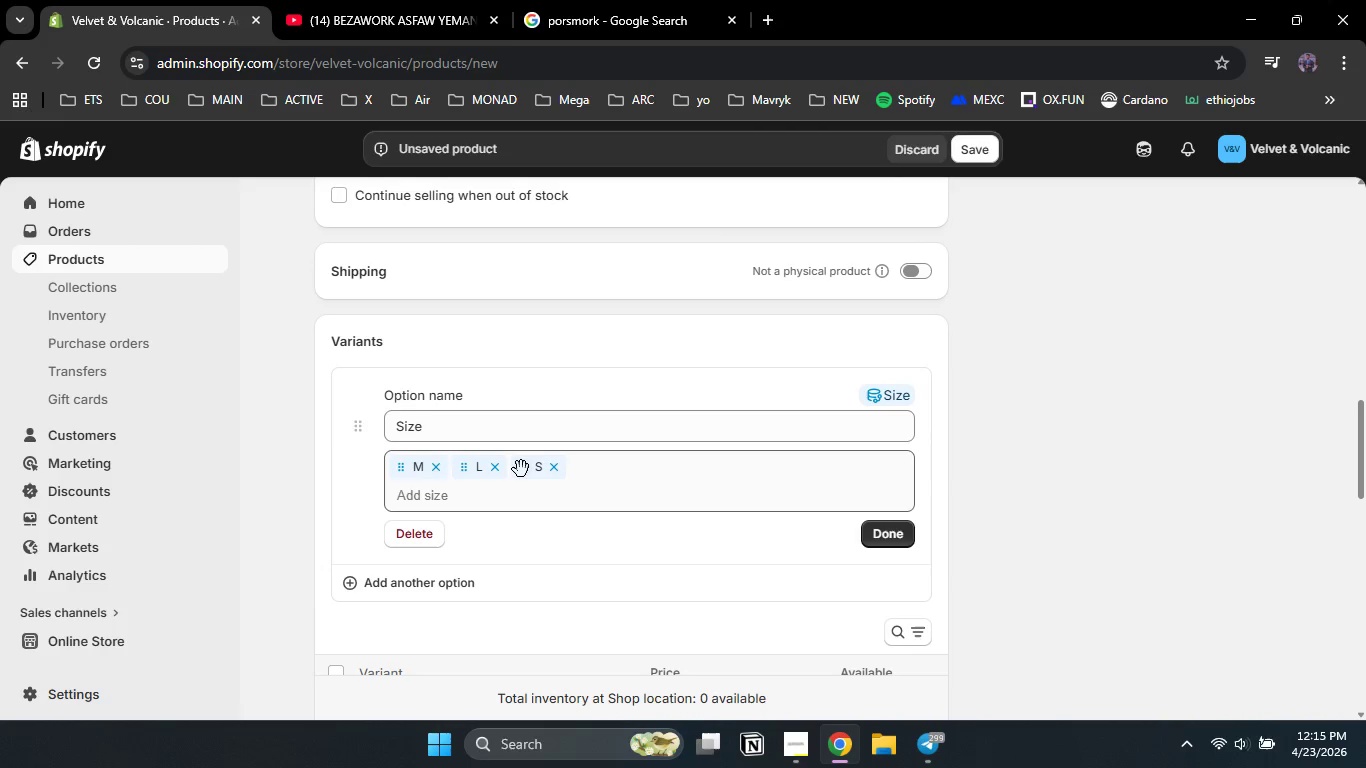 
left_click_drag(start_coordinate=[528, 469], to_coordinate=[402, 467])
 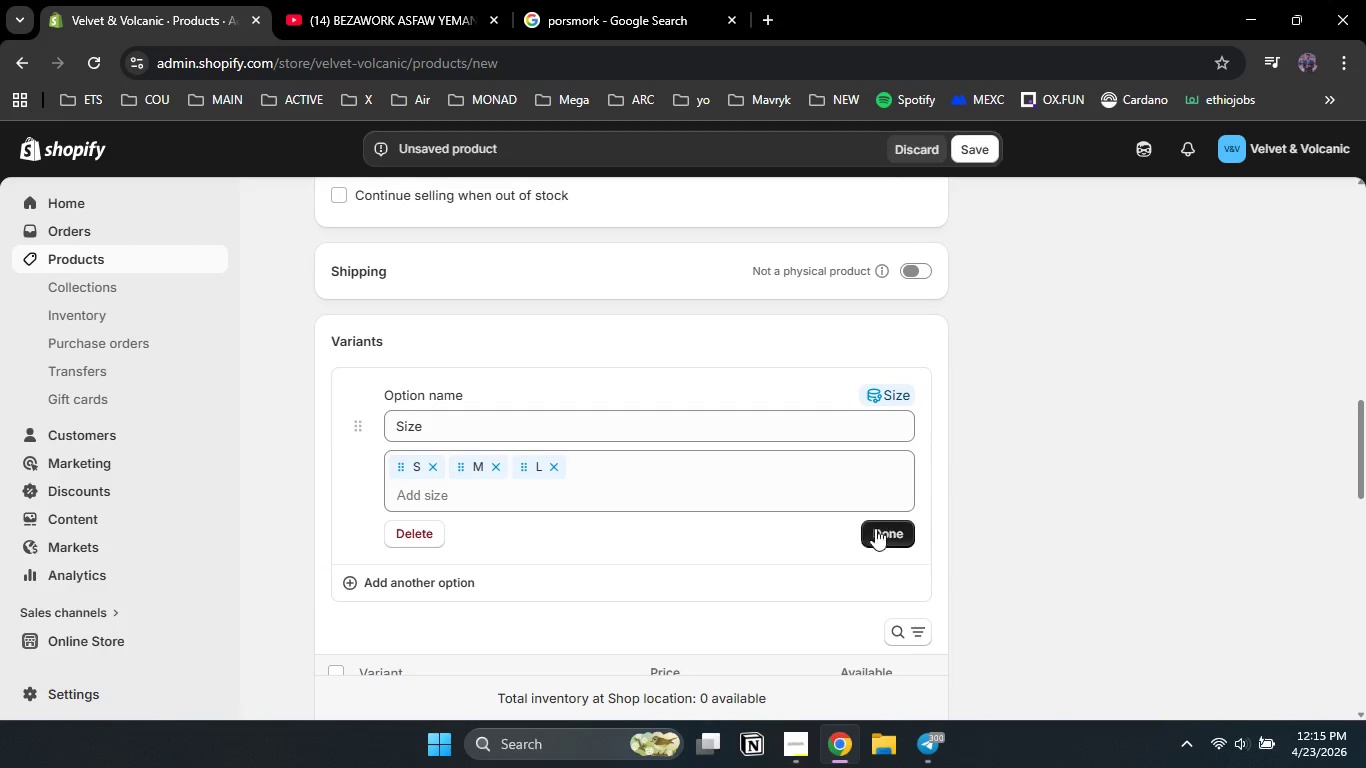 
left_click([886, 530])
 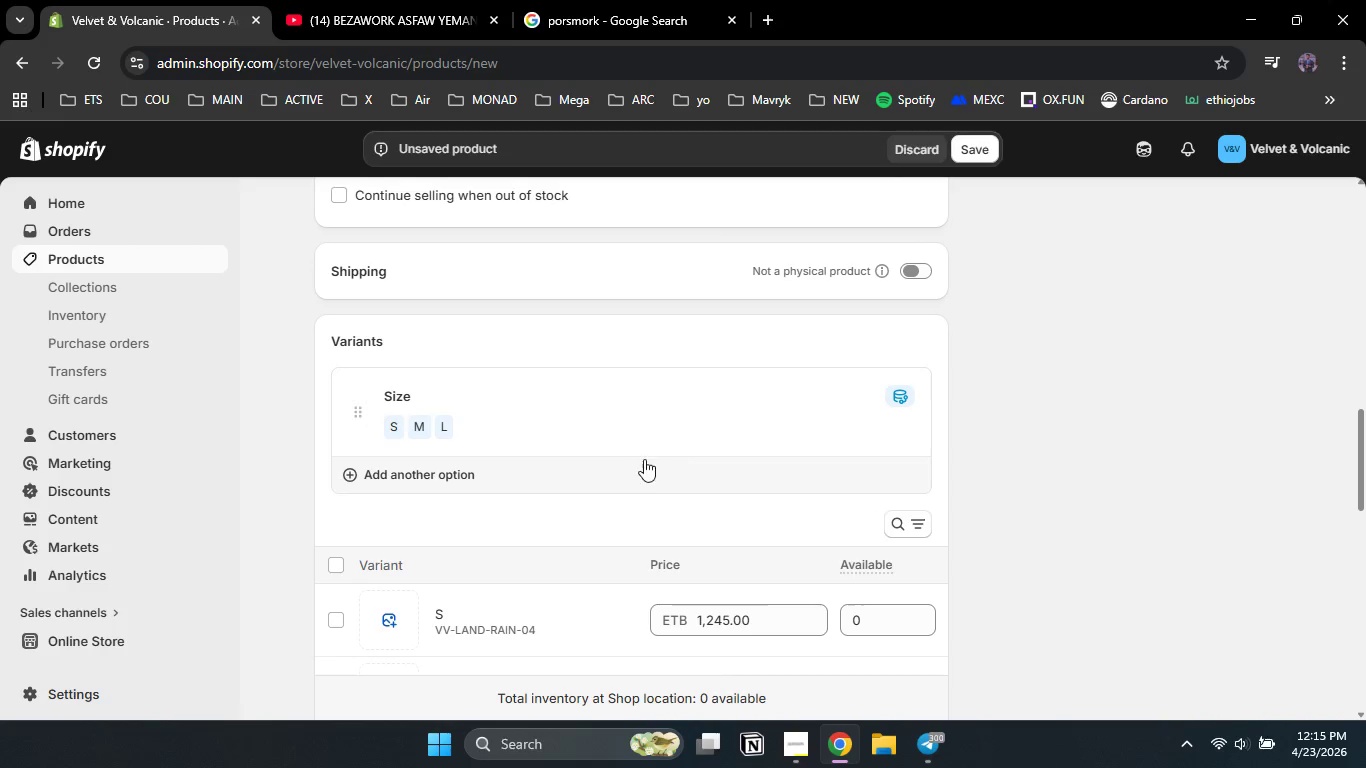 
scroll: coordinate [612, 446], scroll_direction: down, amount: 1.0
 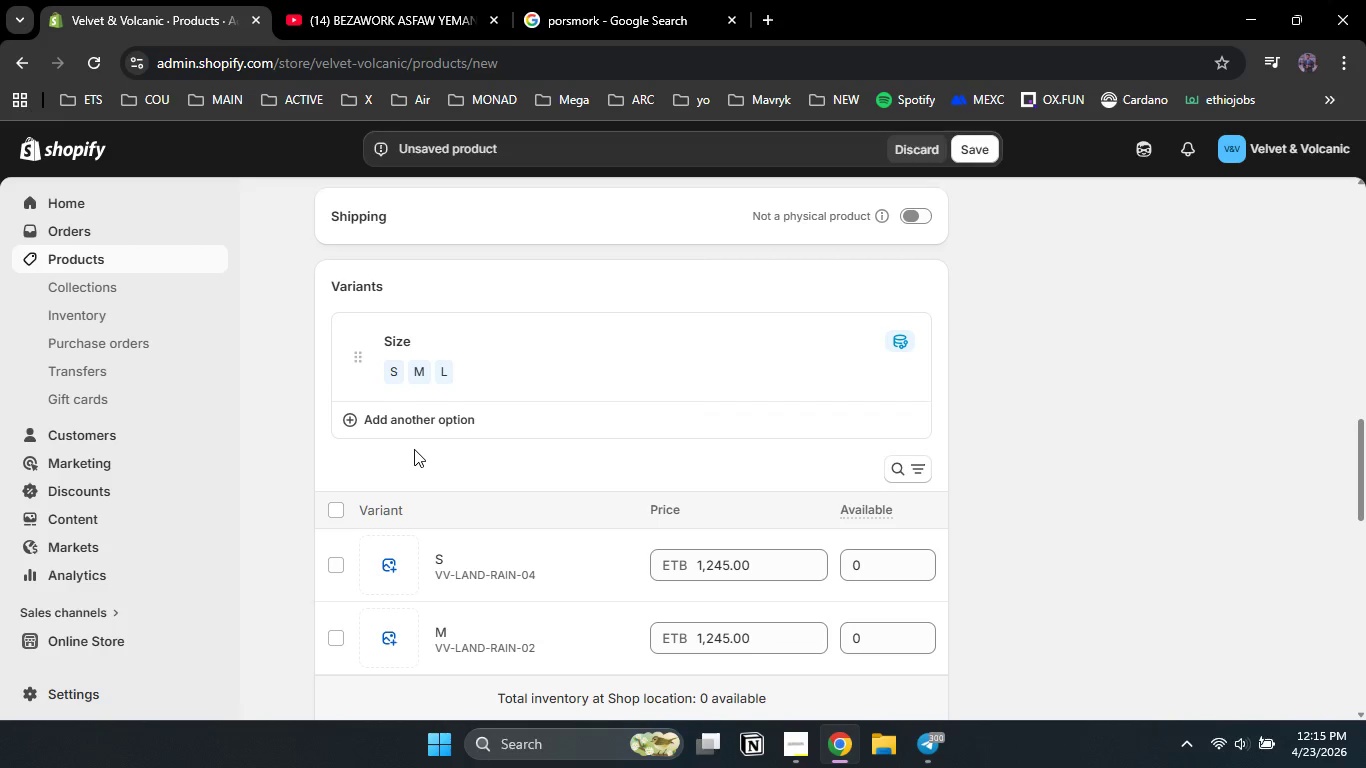 
scroll: coordinate [414, 448], scroll_direction: none, amount: 0.0
 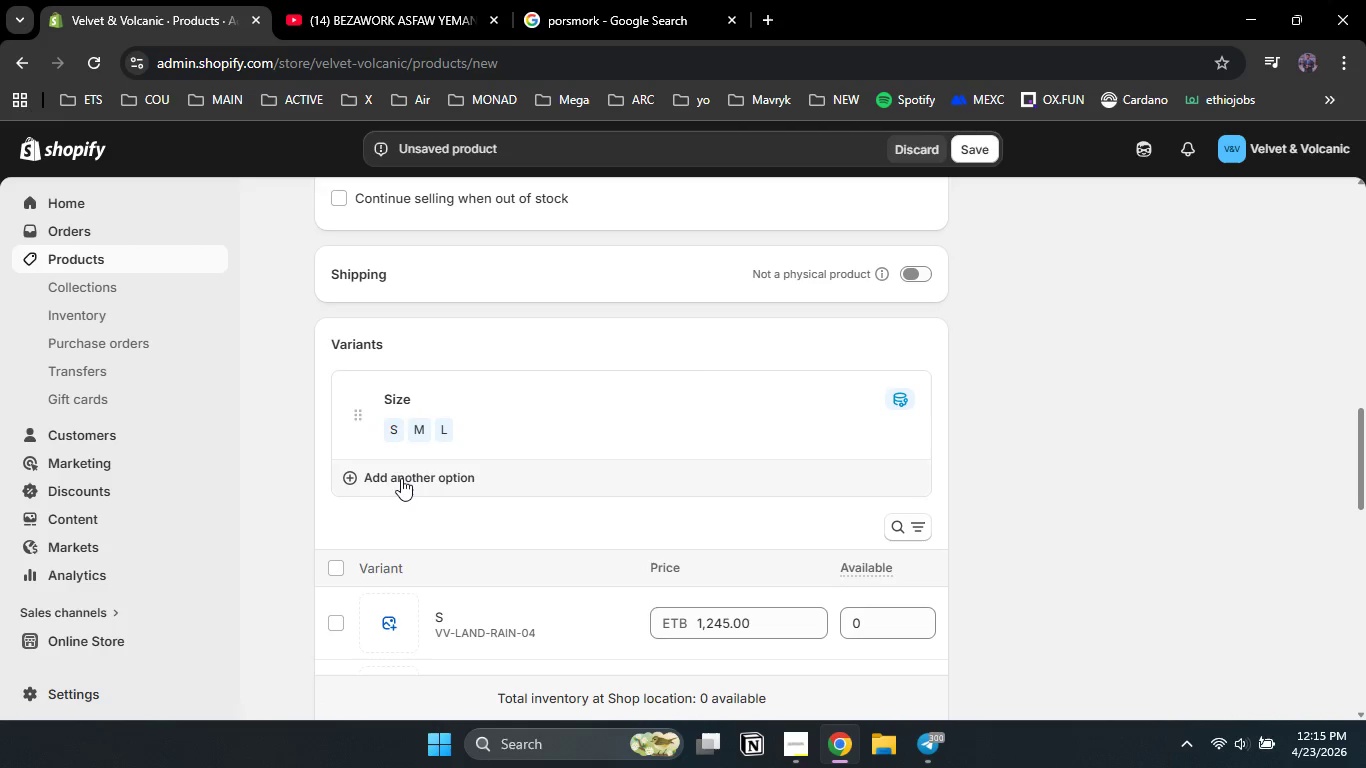 
left_click([399, 479])
 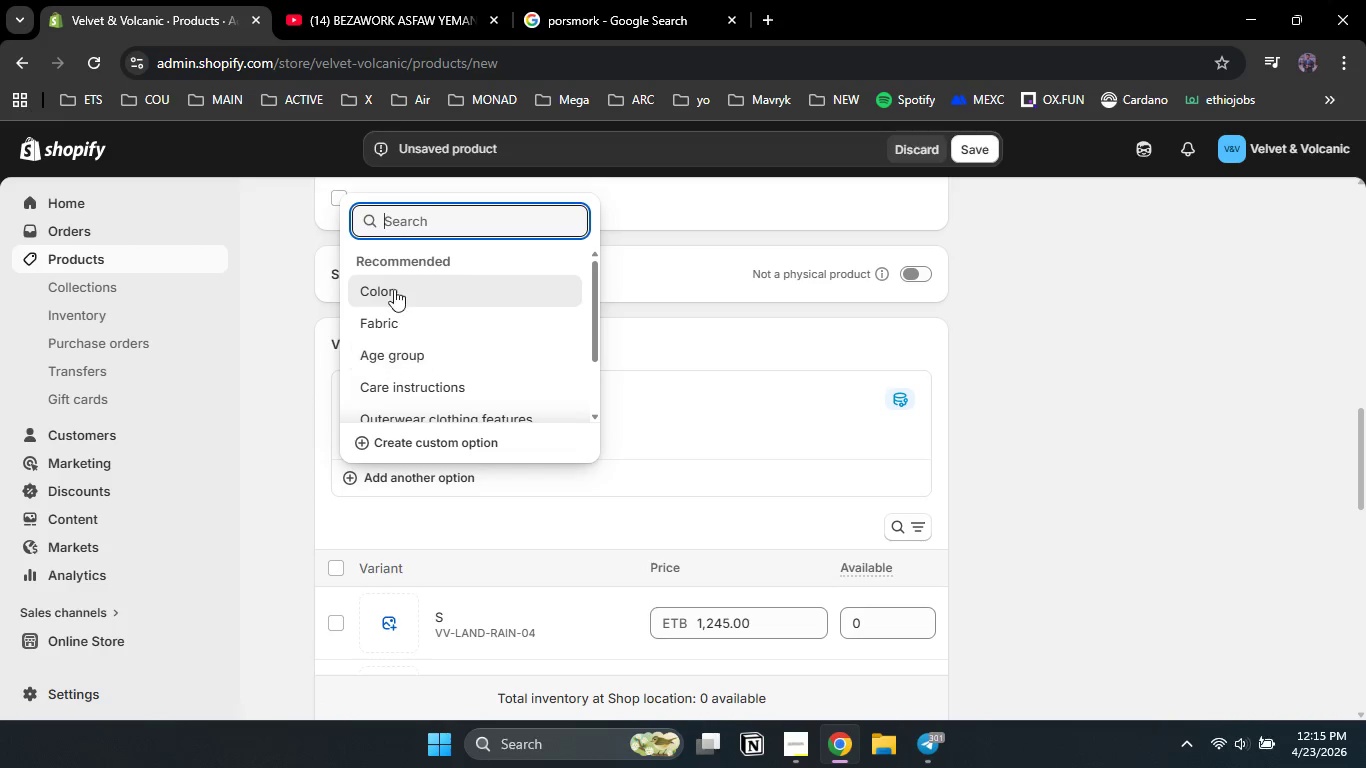 
left_click([393, 277])
 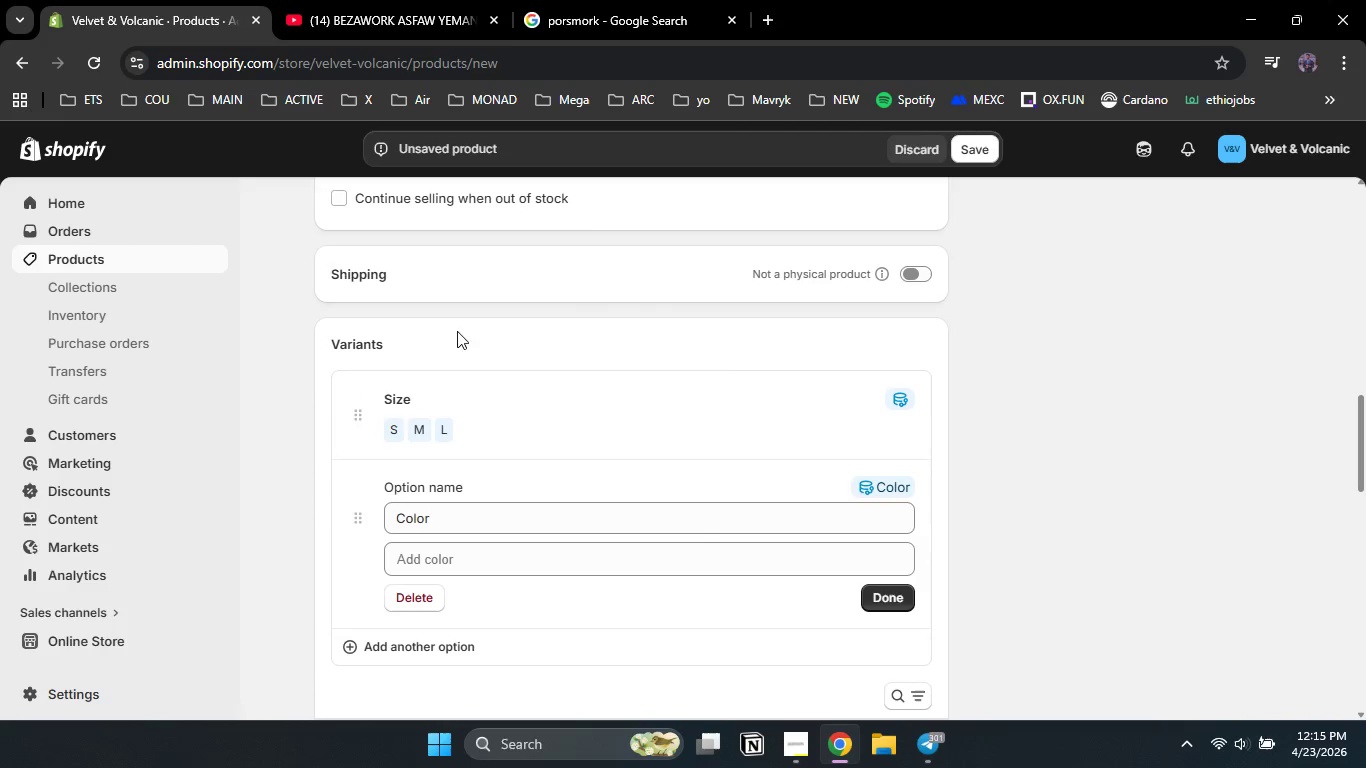 
scroll: coordinate [471, 339], scroll_direction: none, amount: 0.0
 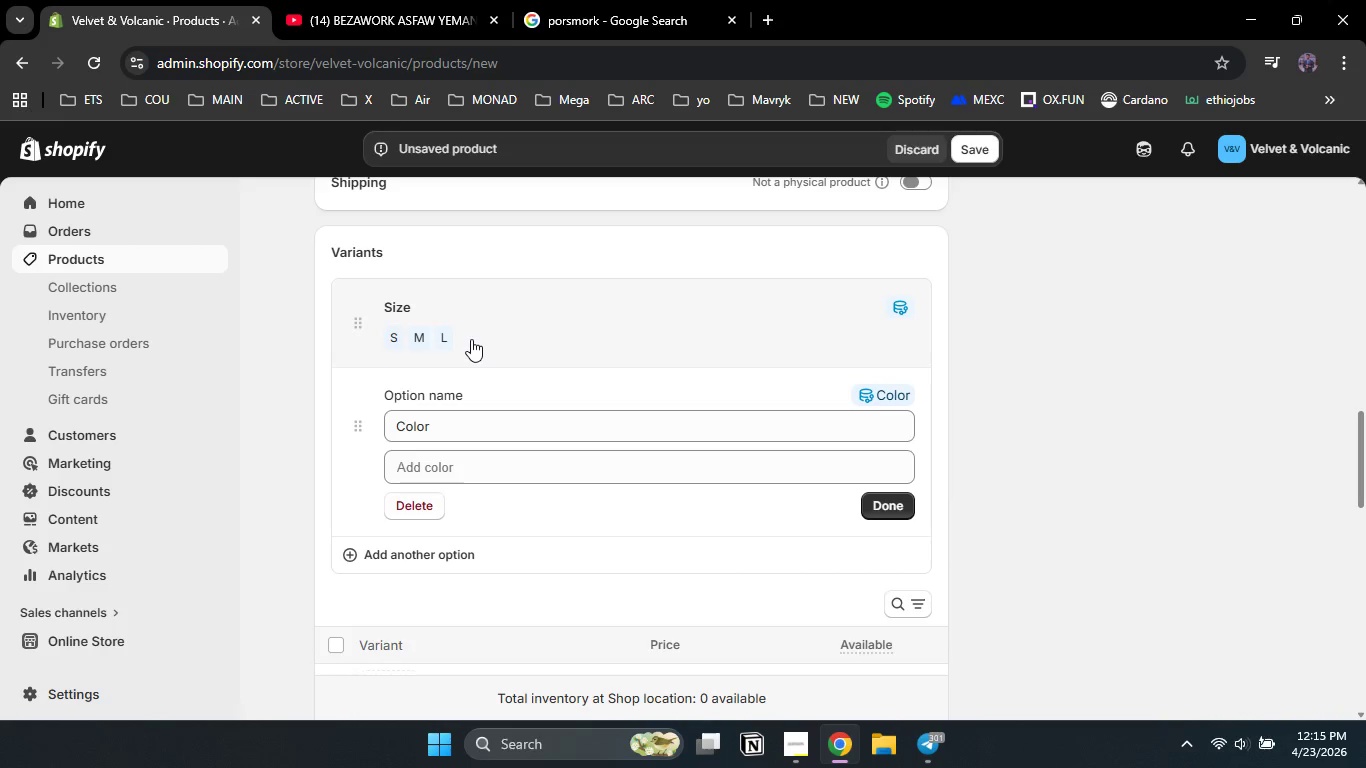 
scroll: coordinate [471, 342], scroll_direction: down, amount: 1.0
 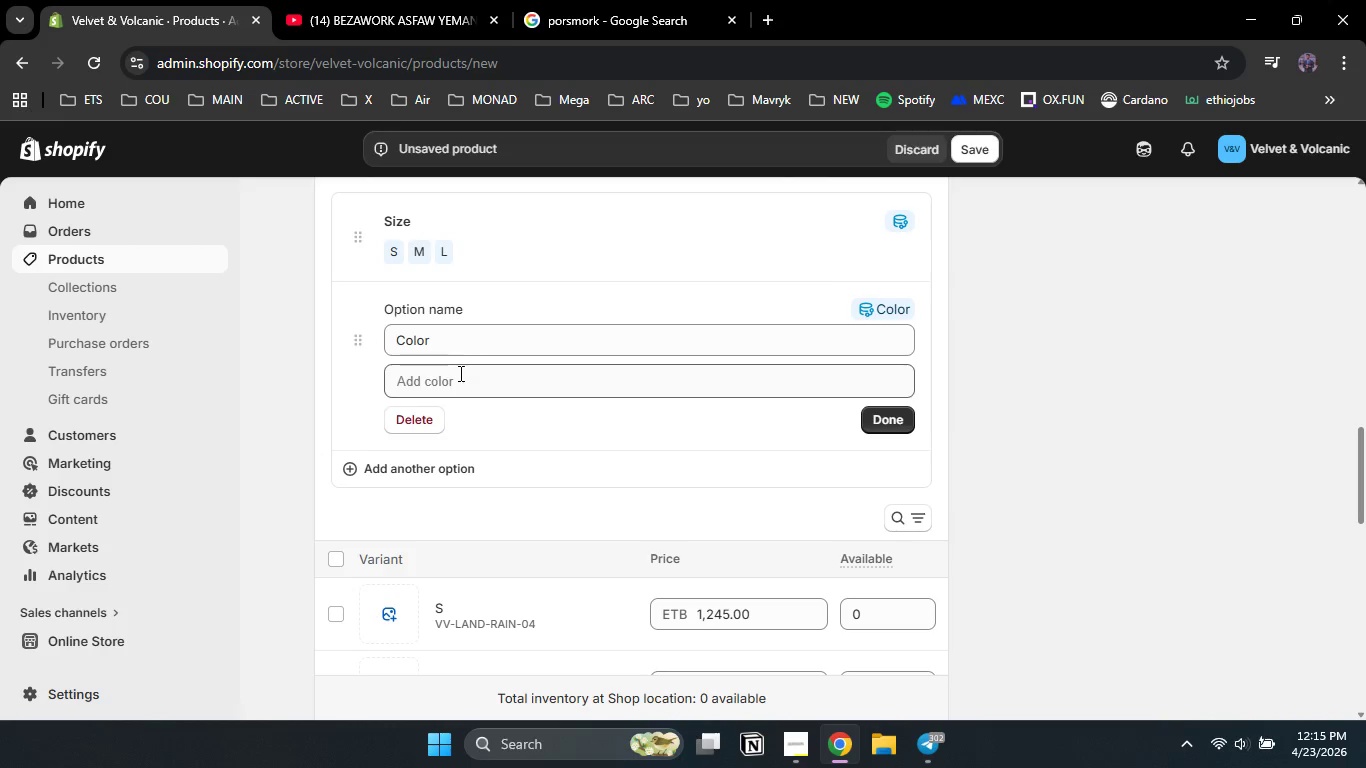 
left_click([459, 373])
 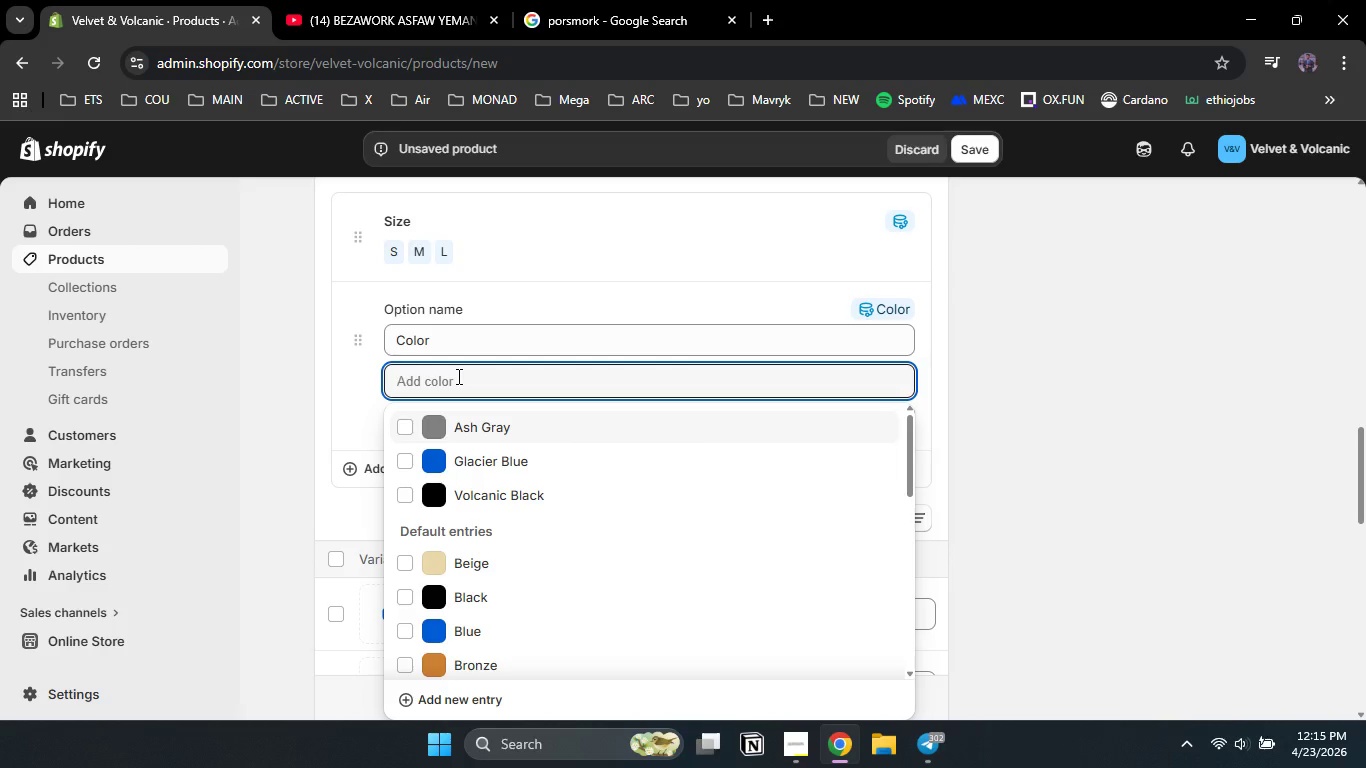 
type(vol)
 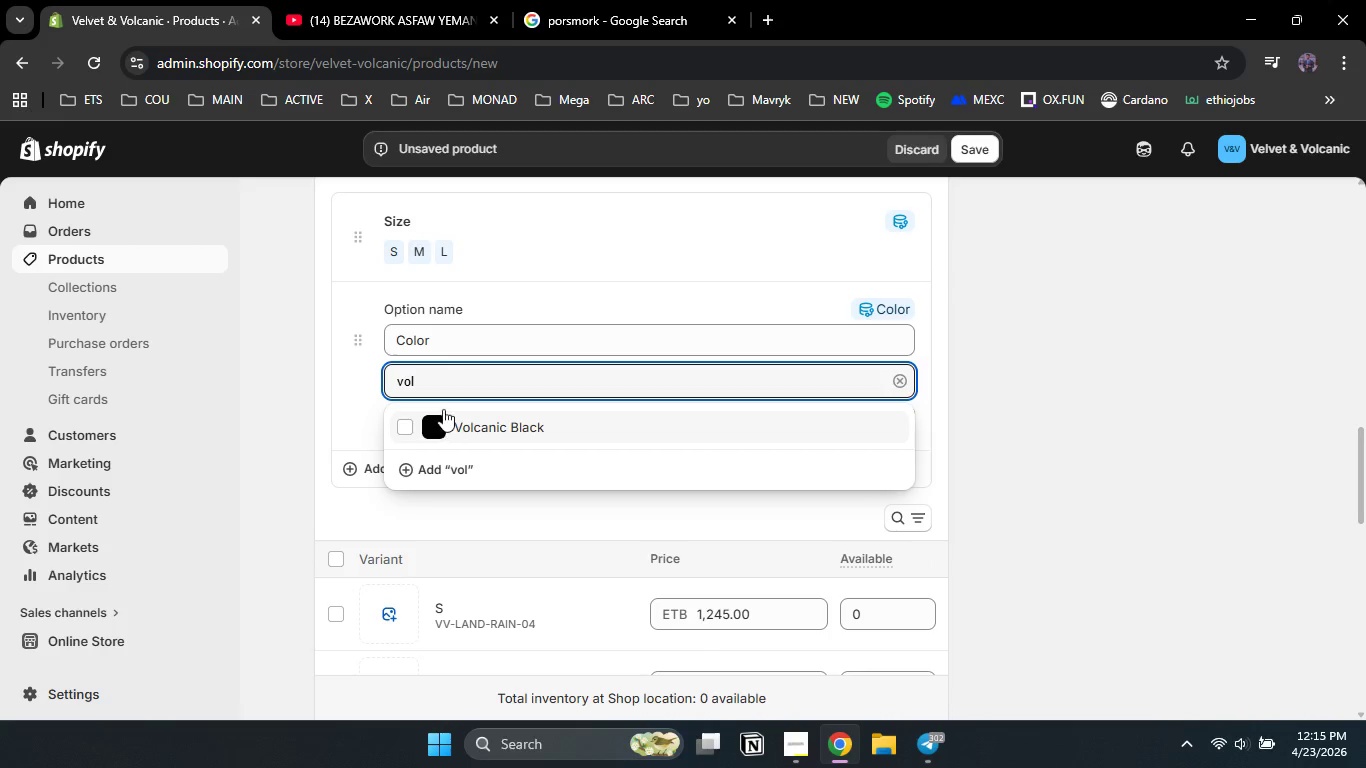 
key(Backspace)
 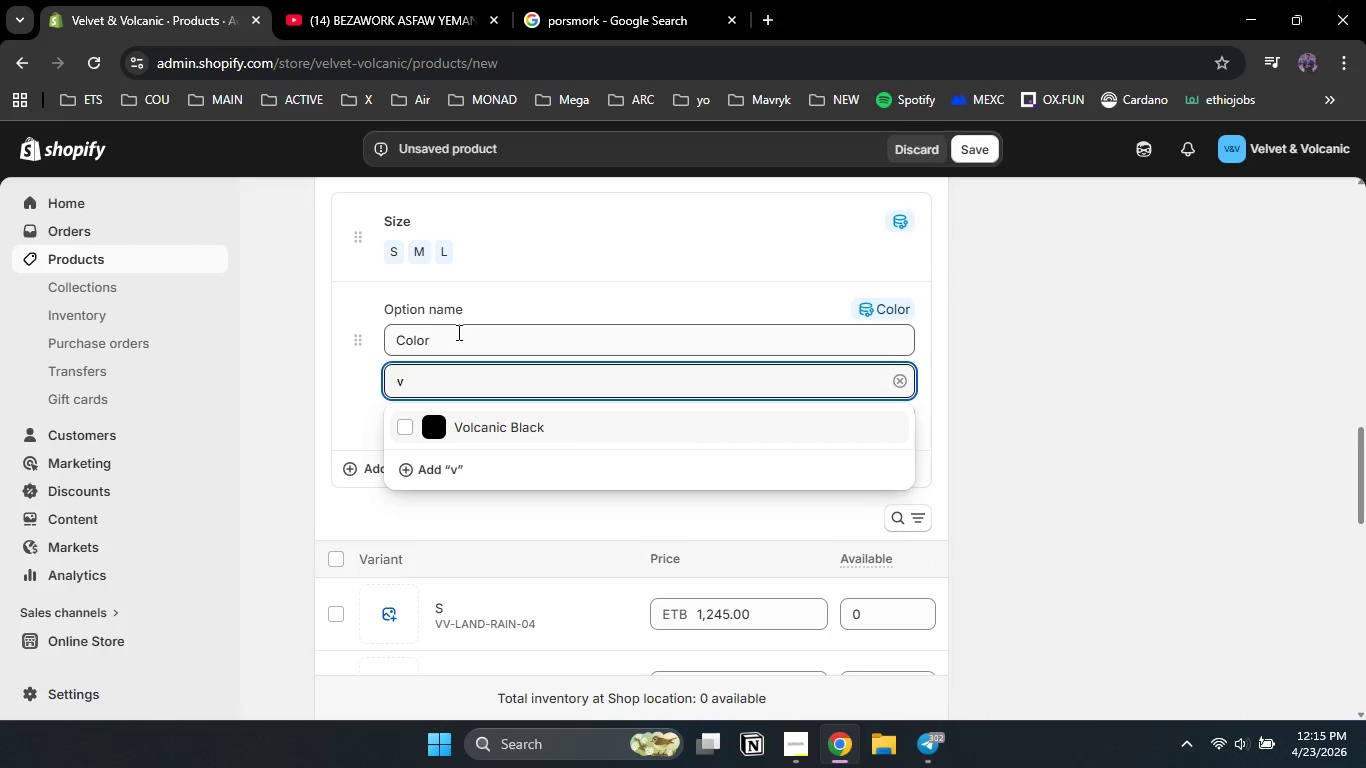 
key(Backspace)
 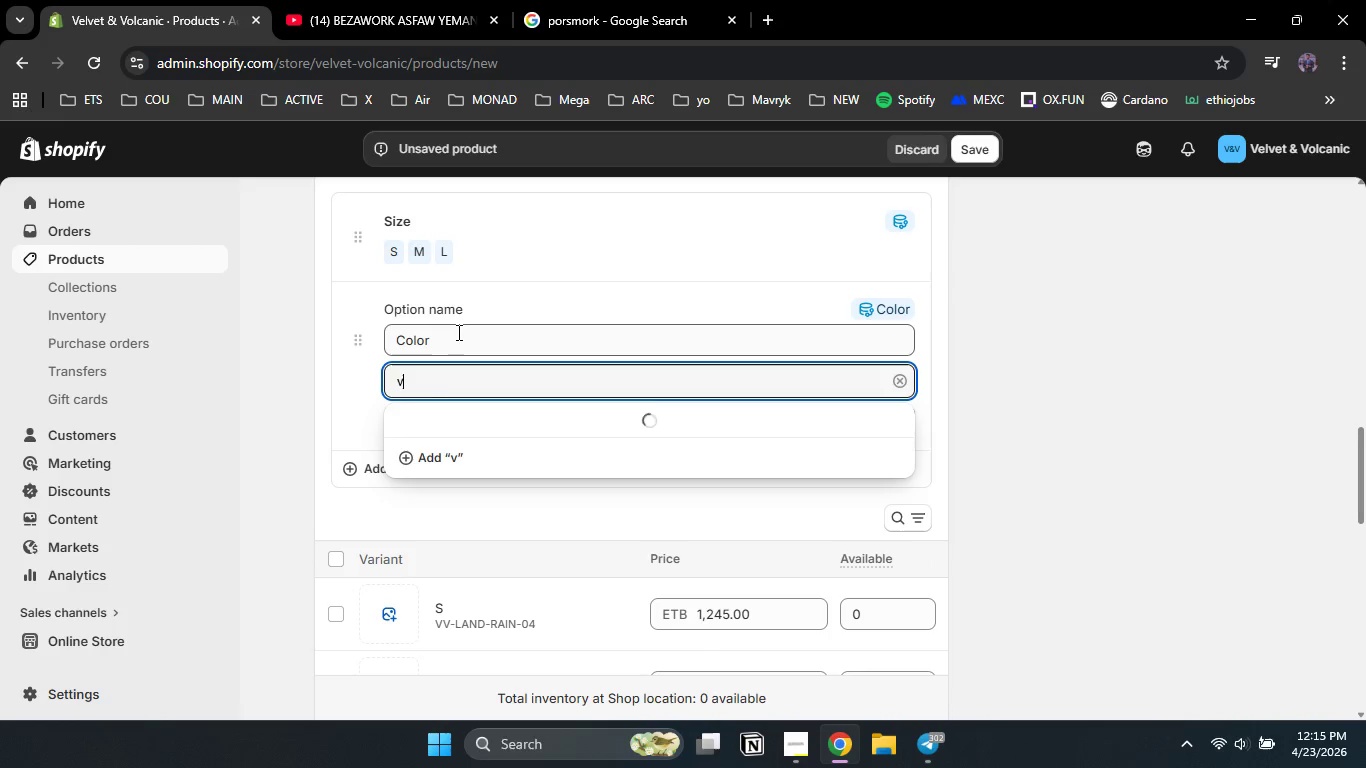 
key(Backspace)
 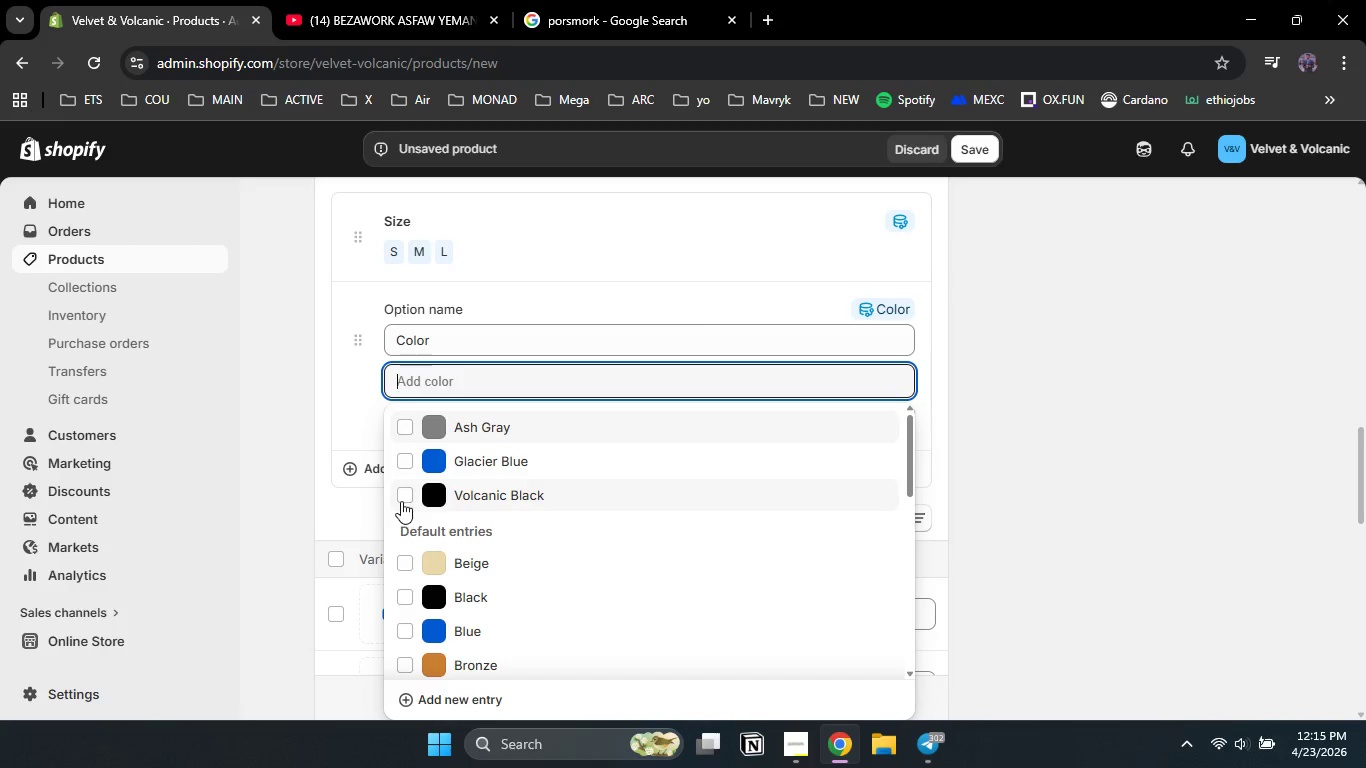 
left_click([406, 497])
 